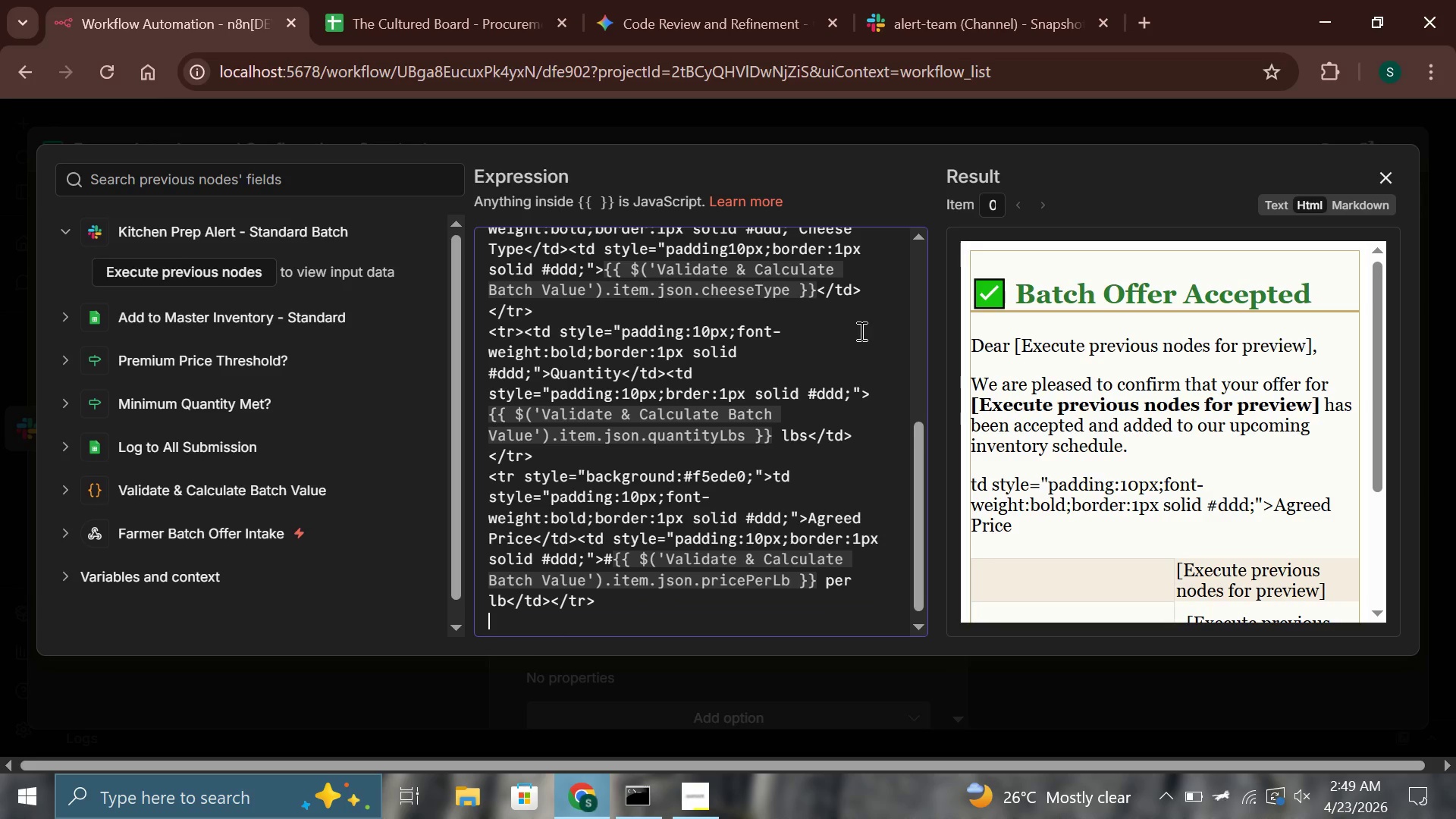 
type(<tr><td style="padding:10px;font-weight:bold;border:1px solid #ddd;)
 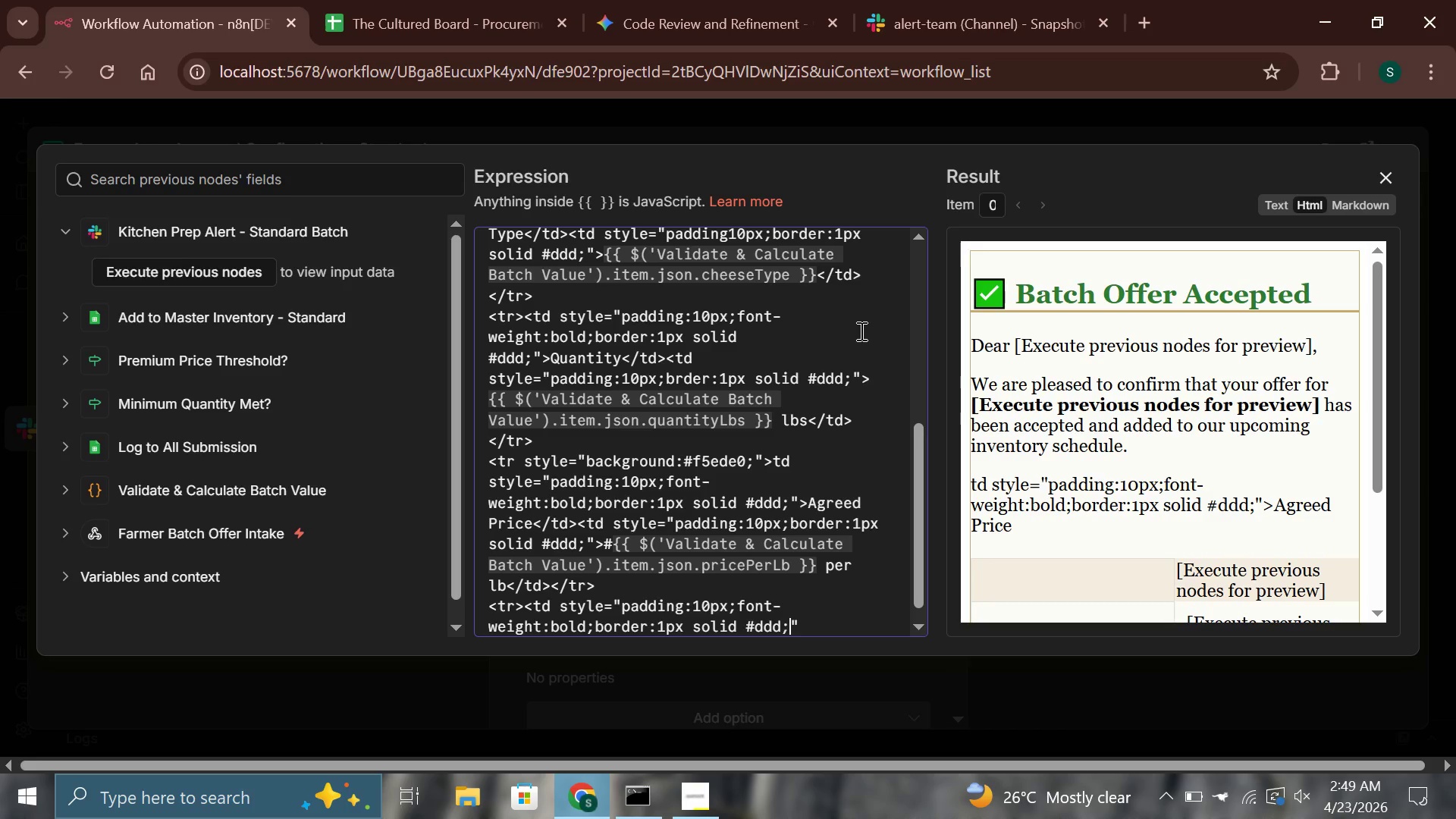 
key(ArrowRight)
 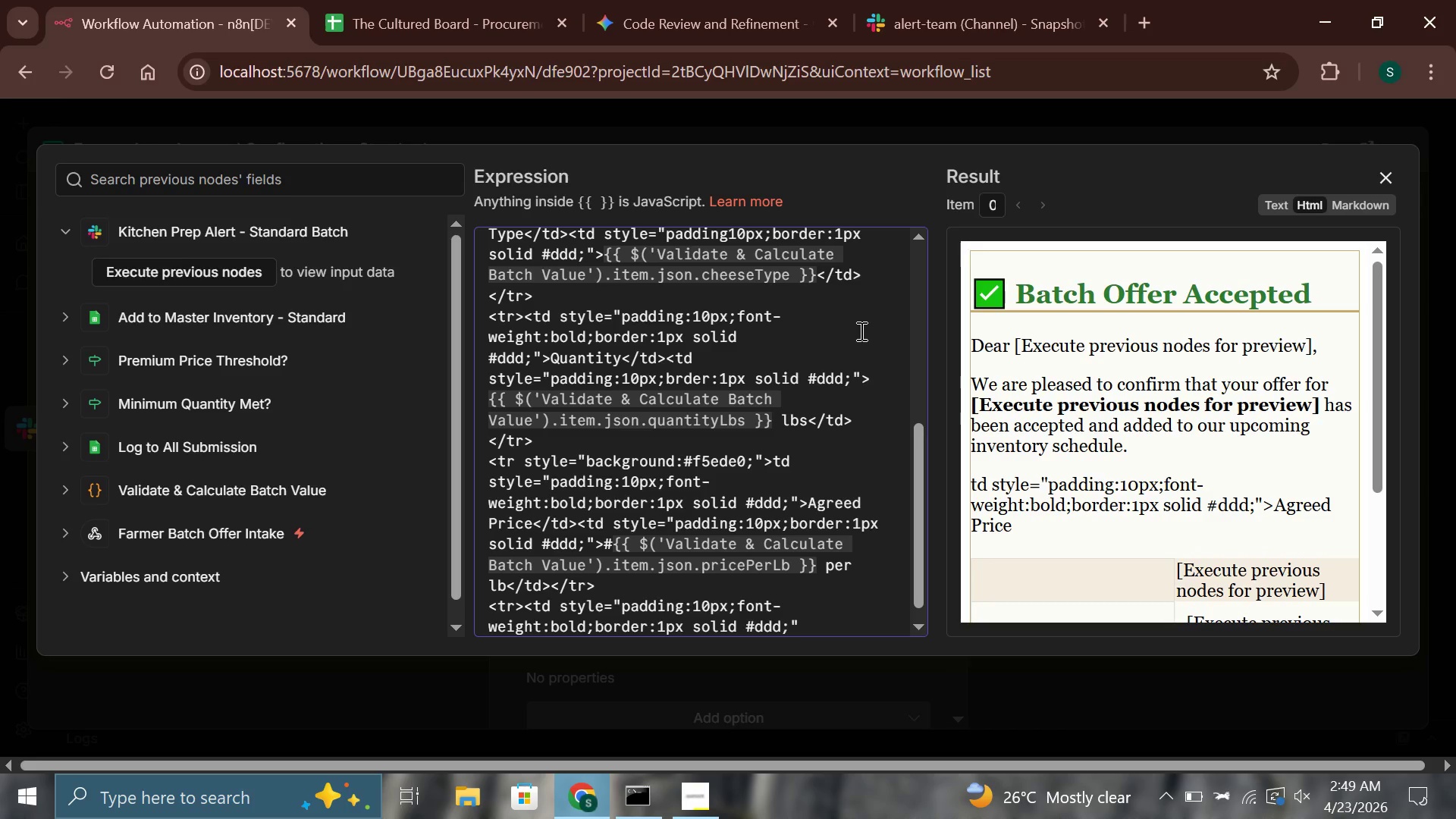 
type(>Expiration Date</td><td style=")
 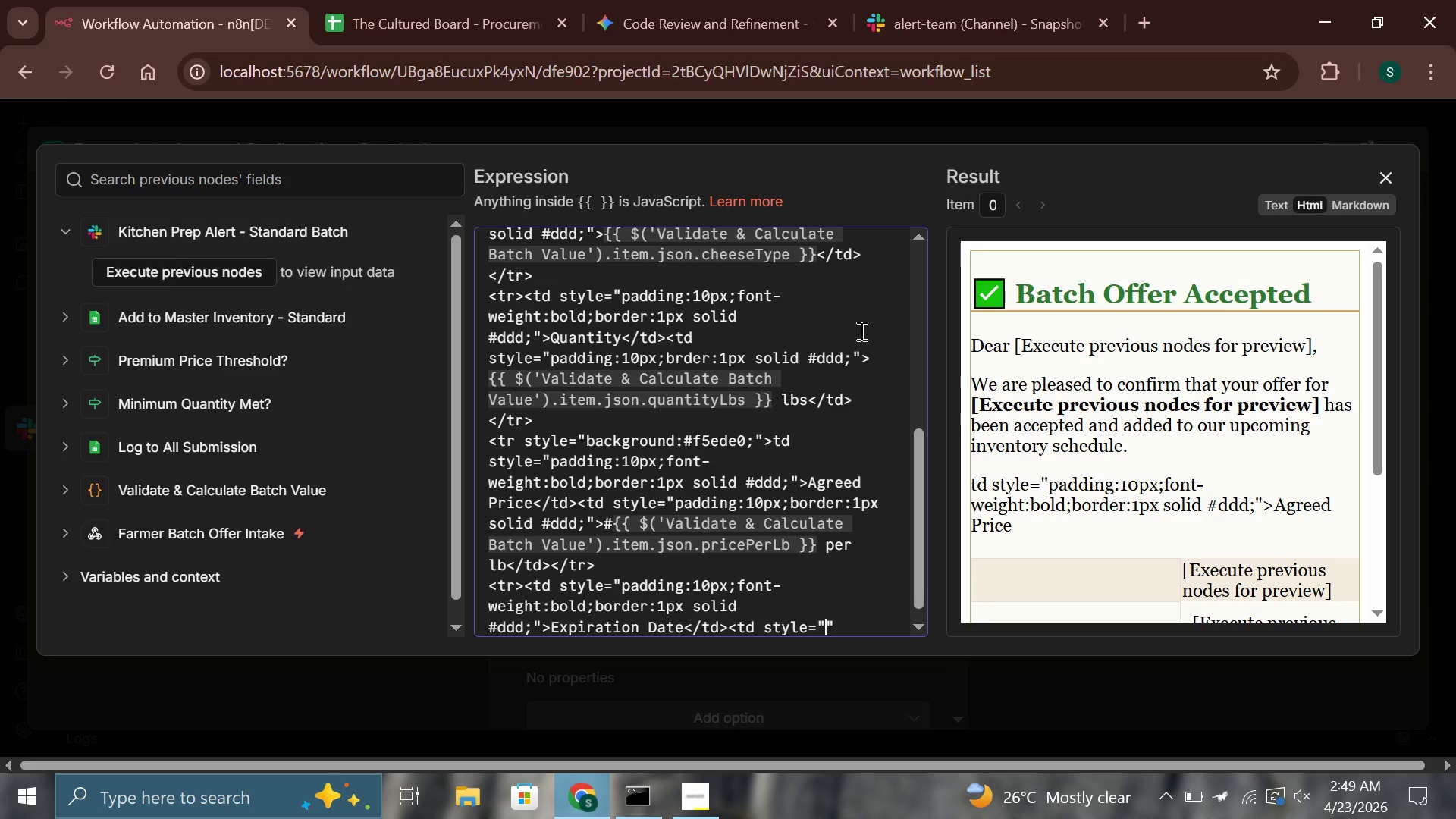 
type(padding:10px;border:1px solid #ddd)
 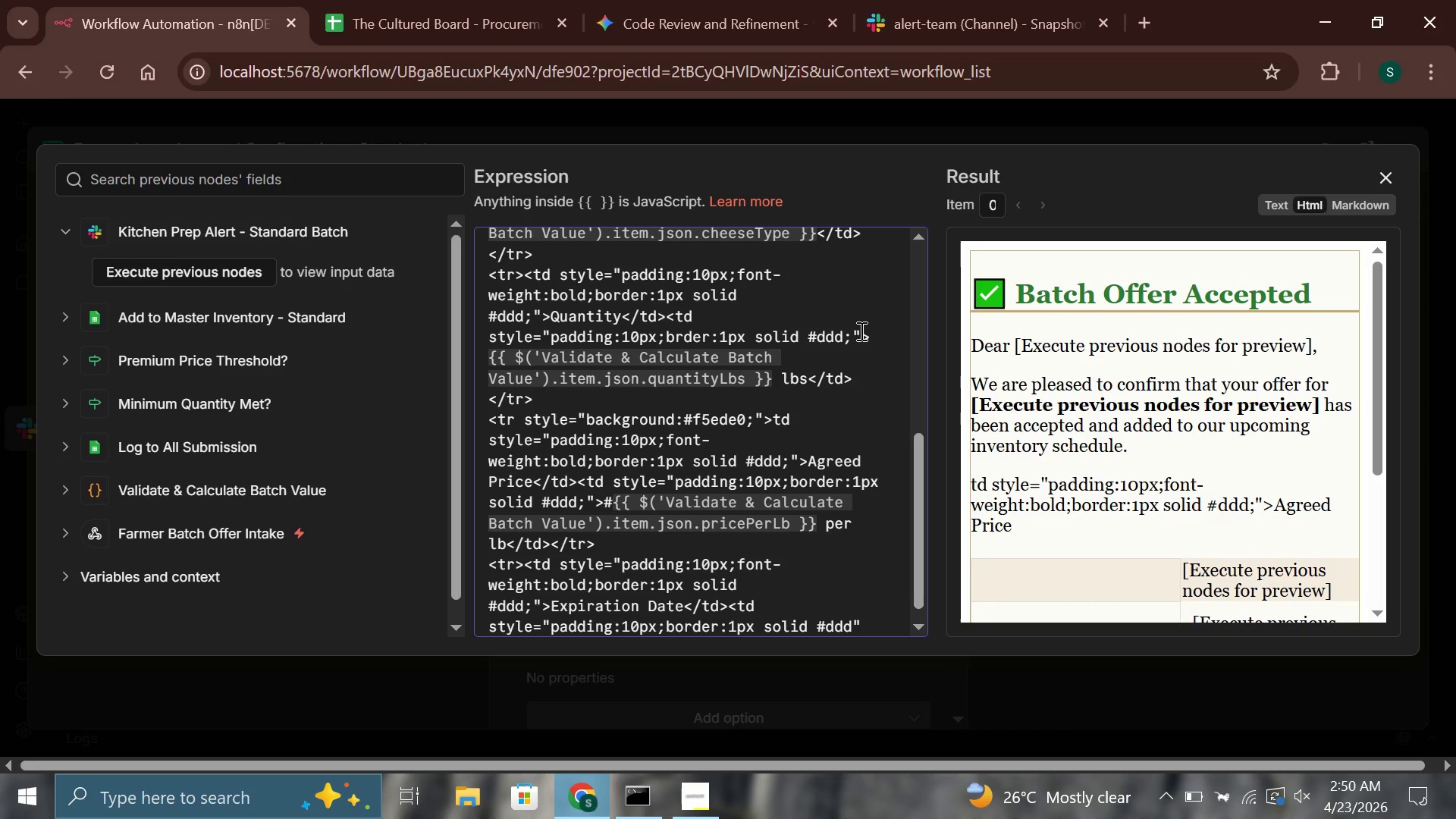 
key(Semicolon)
 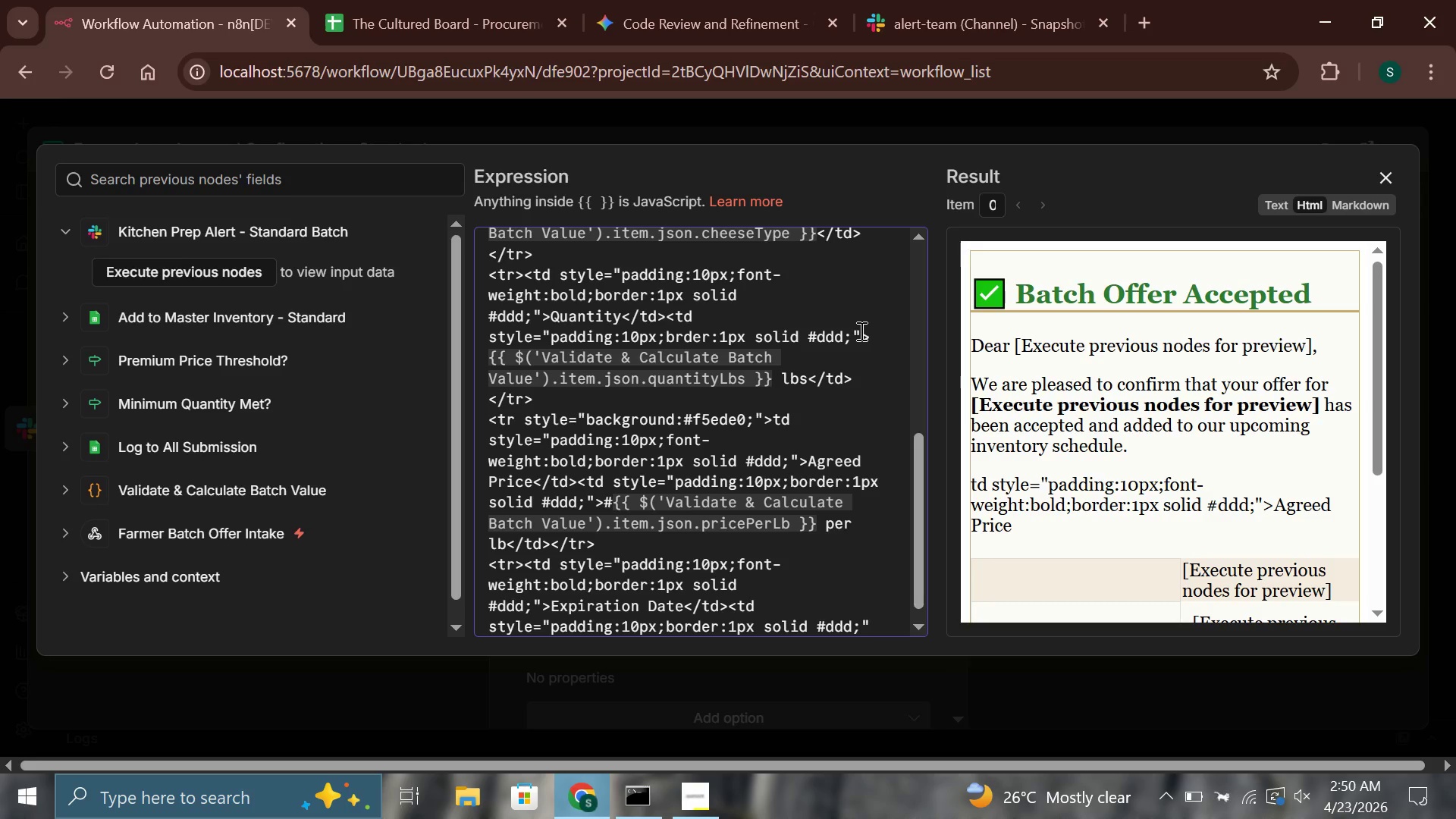 
key(ArrowRight)
 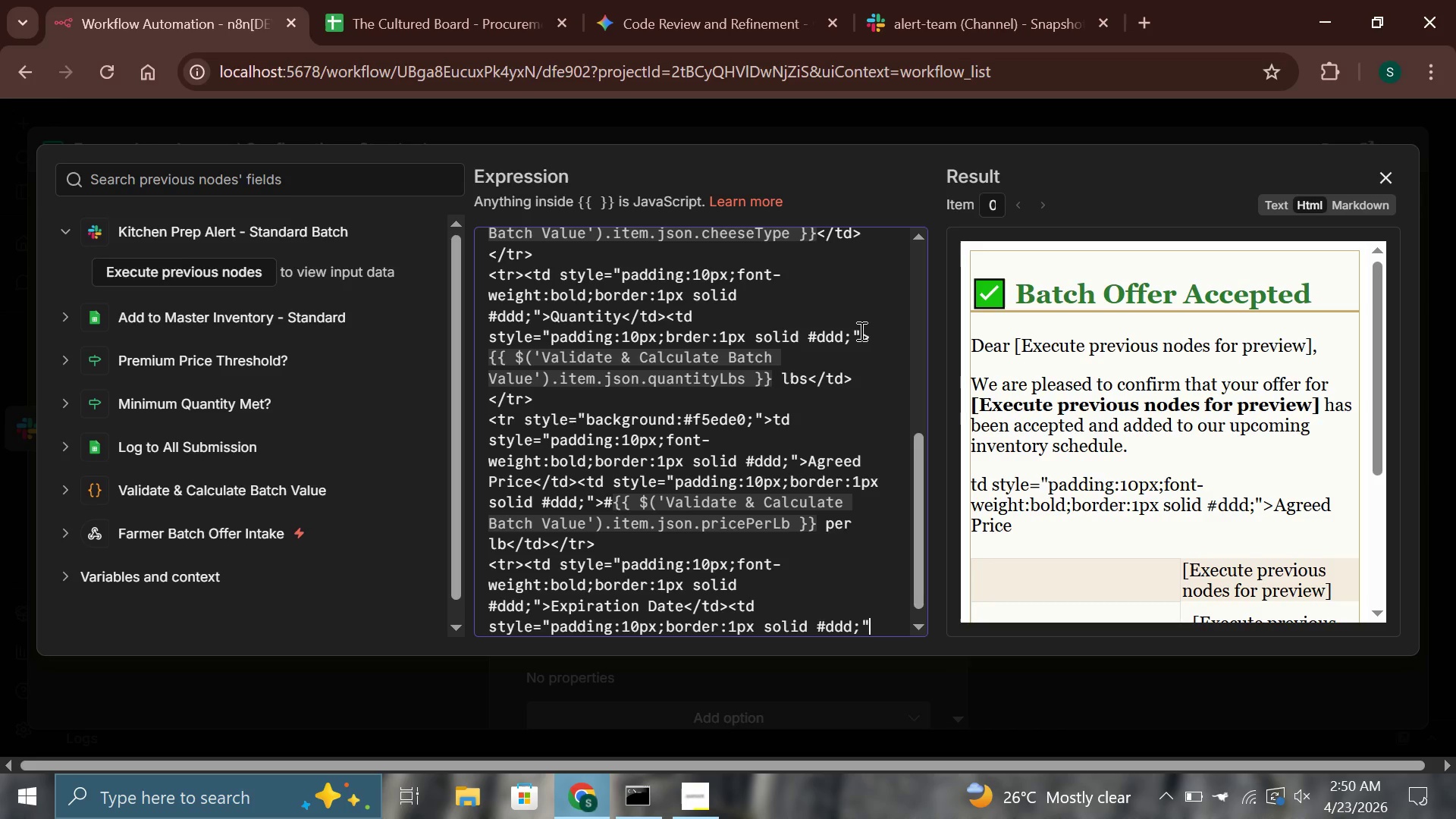 
type(>{{$()
 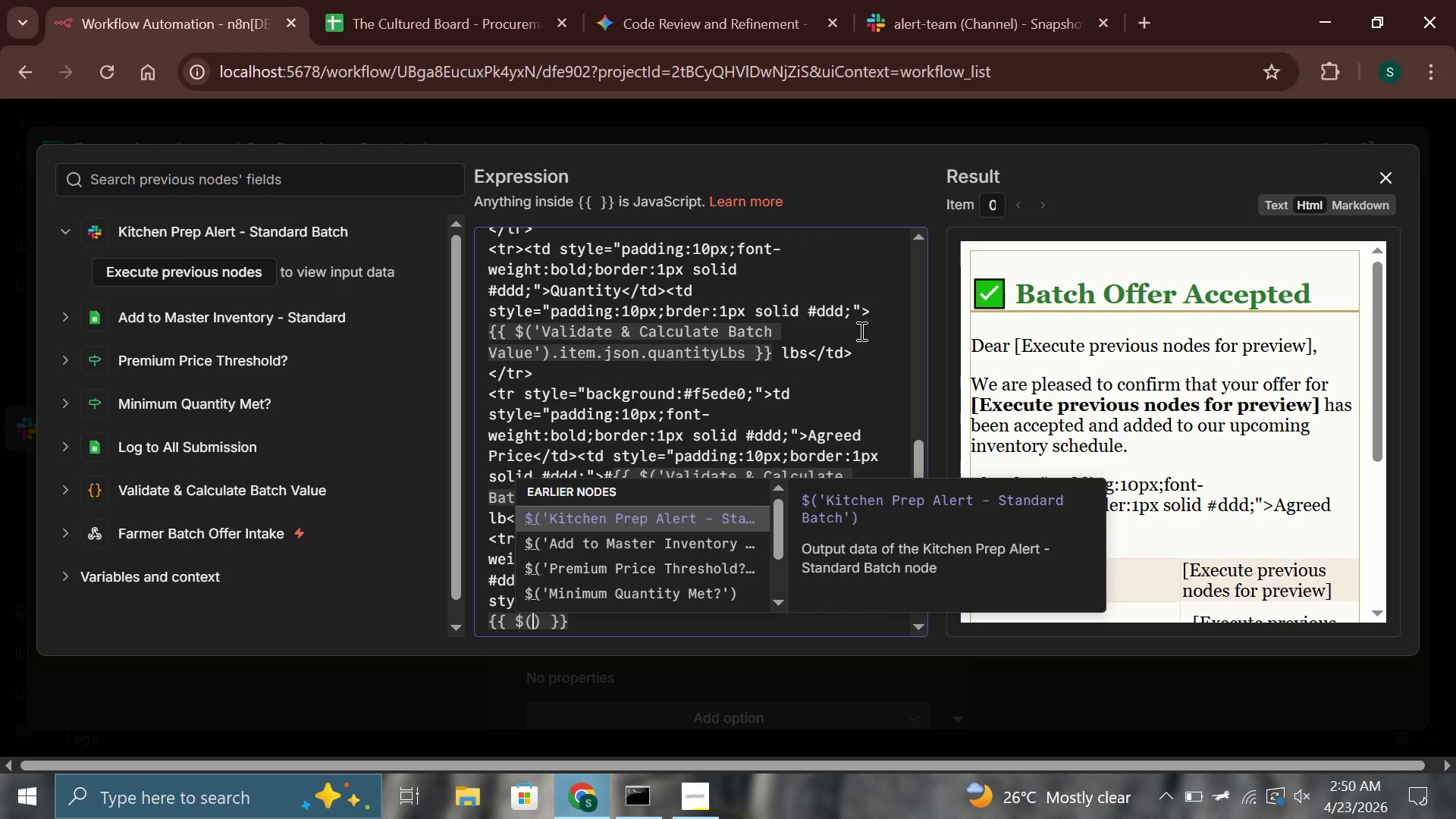 
key(ArrowDown)
 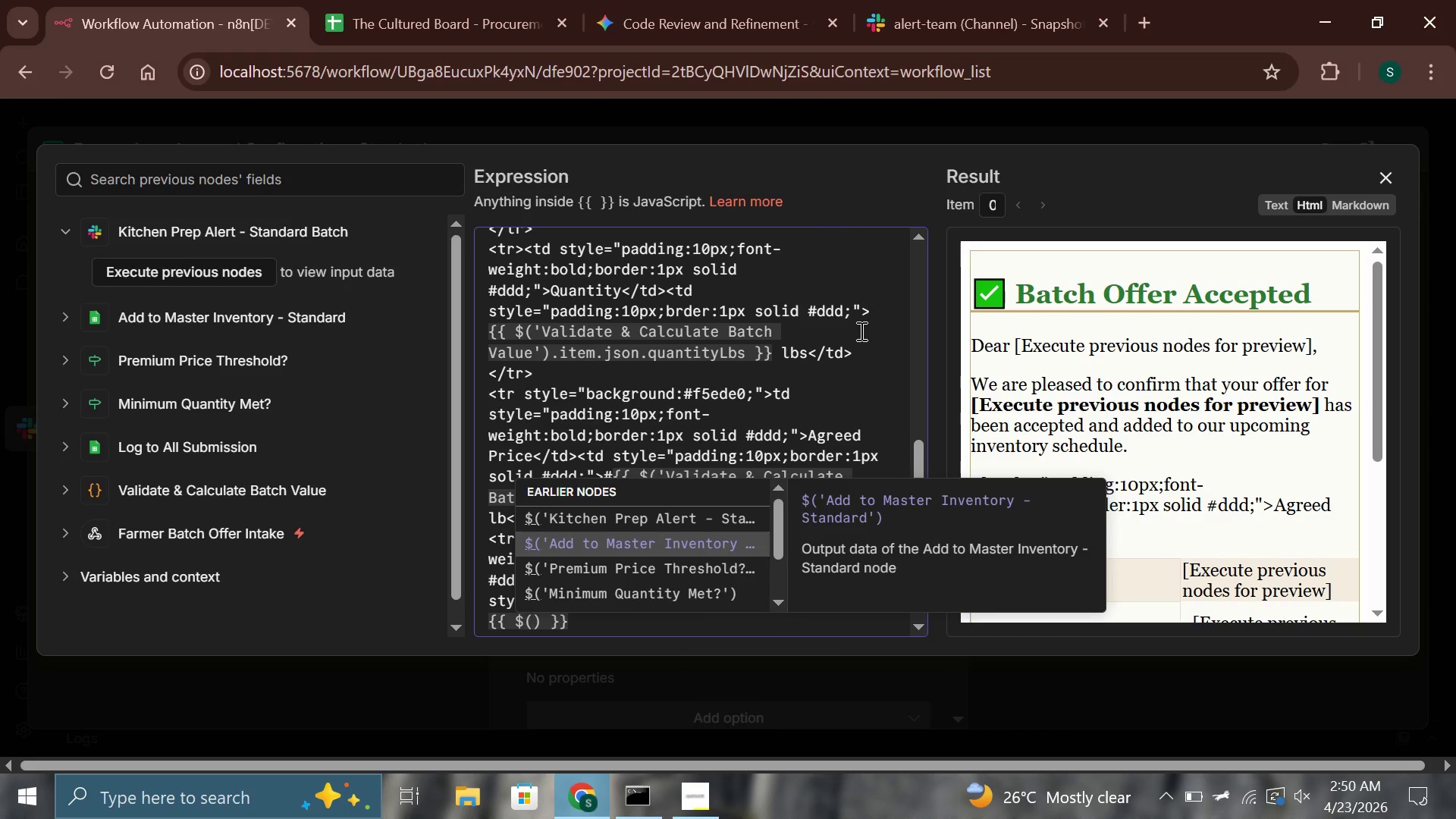 
key(ArrowDown)
 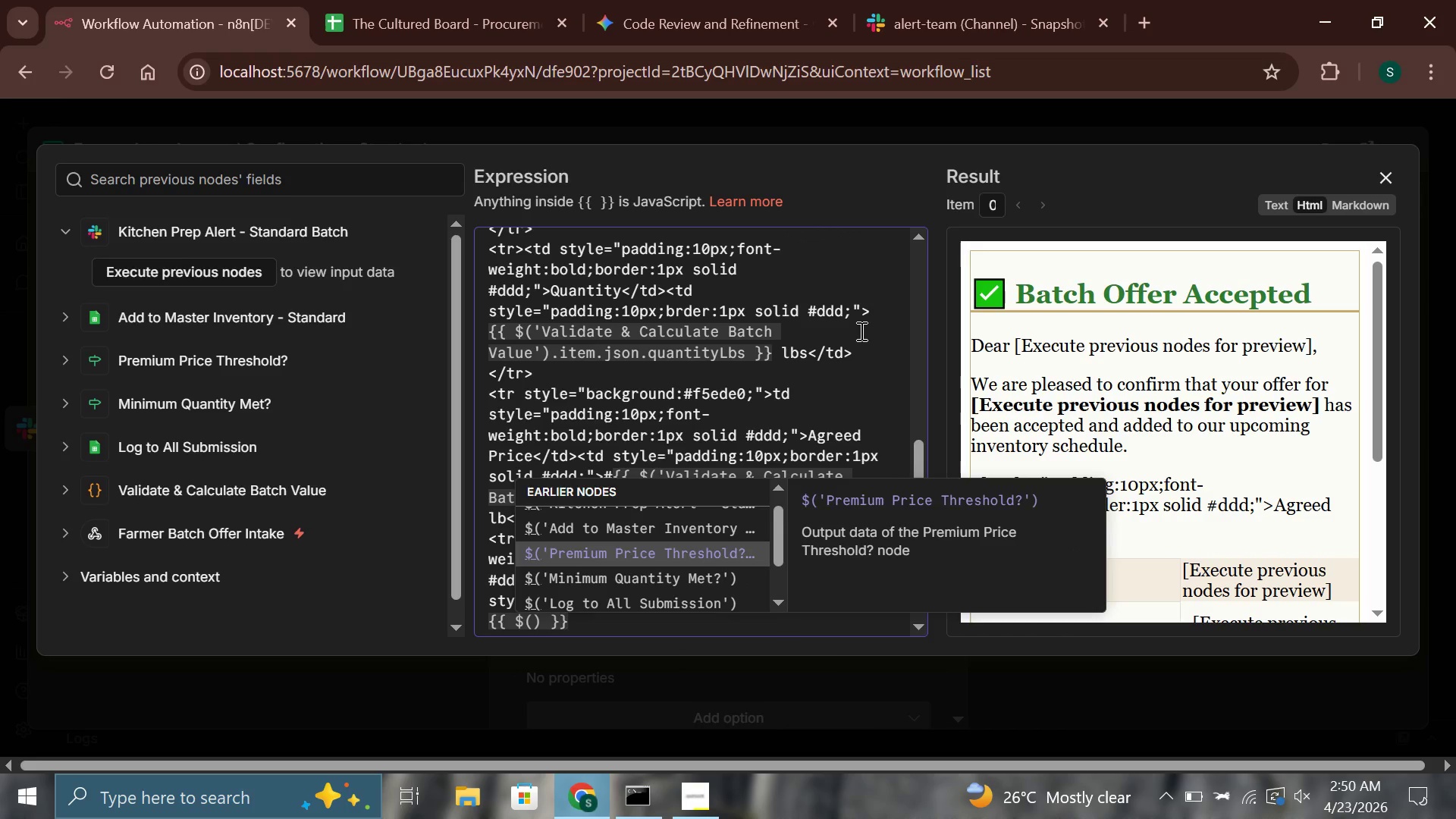 
key(ArrowDown)
 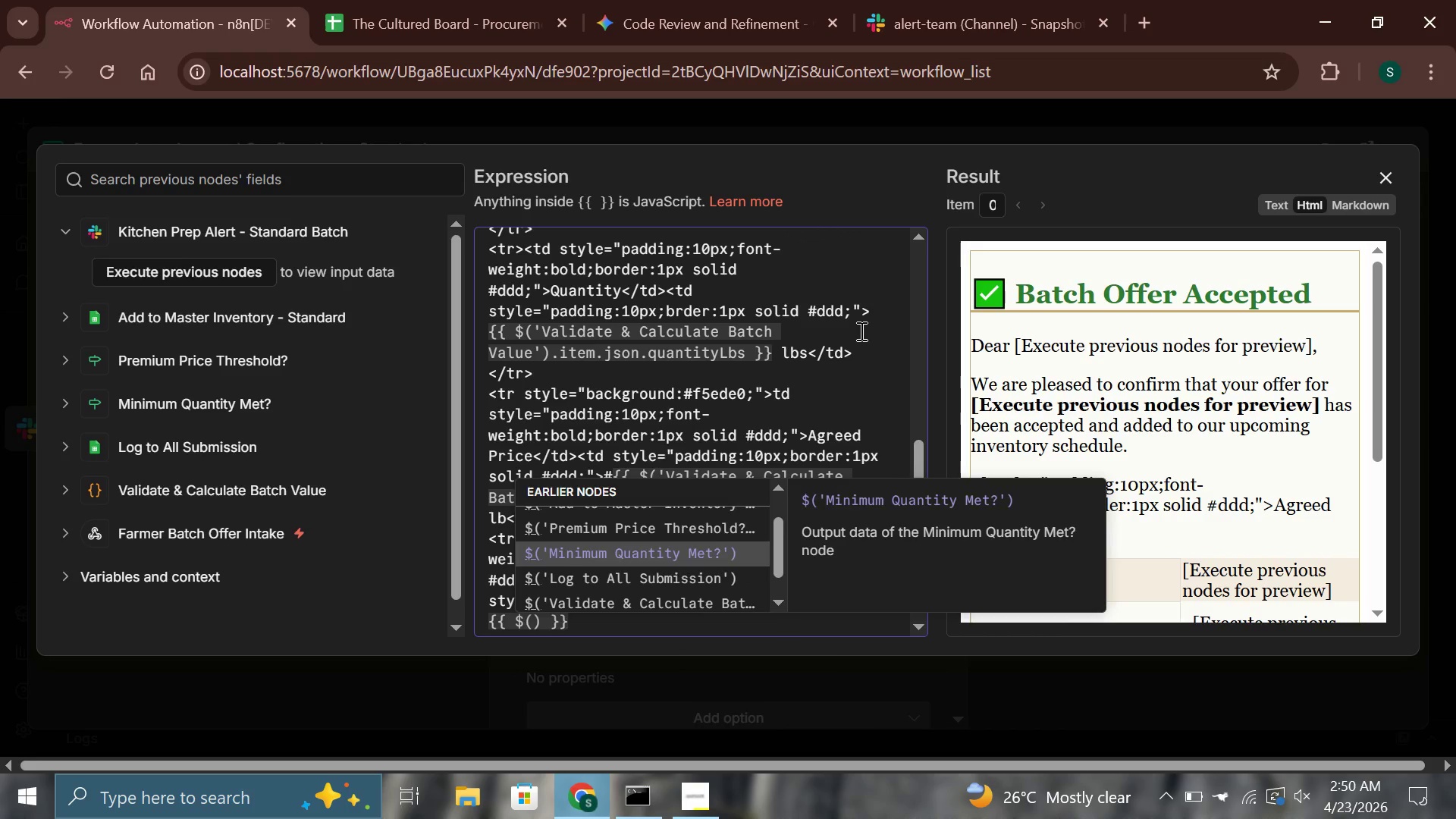 
key(ArrowDown)
 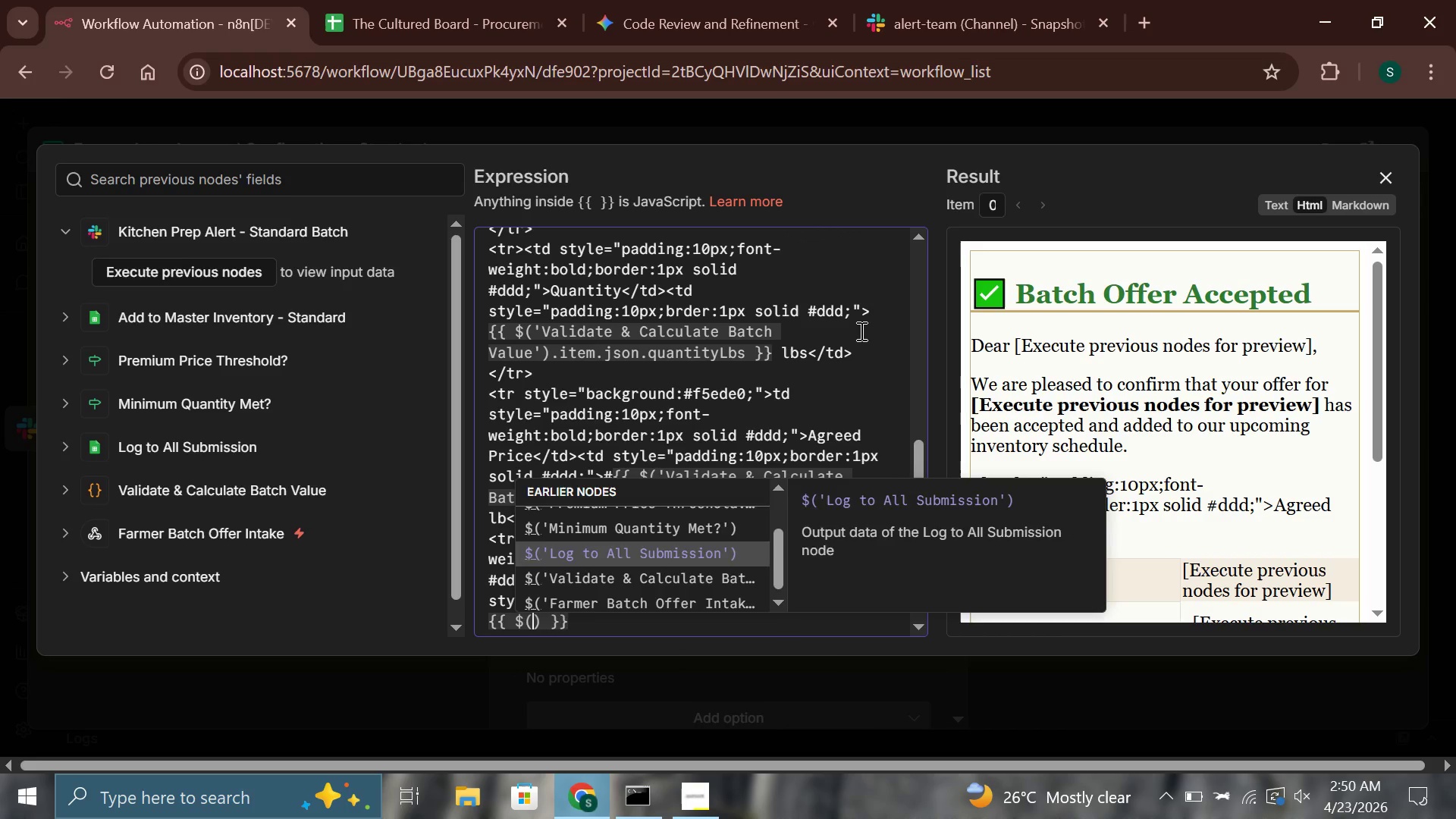 
key(ArrowDown)
 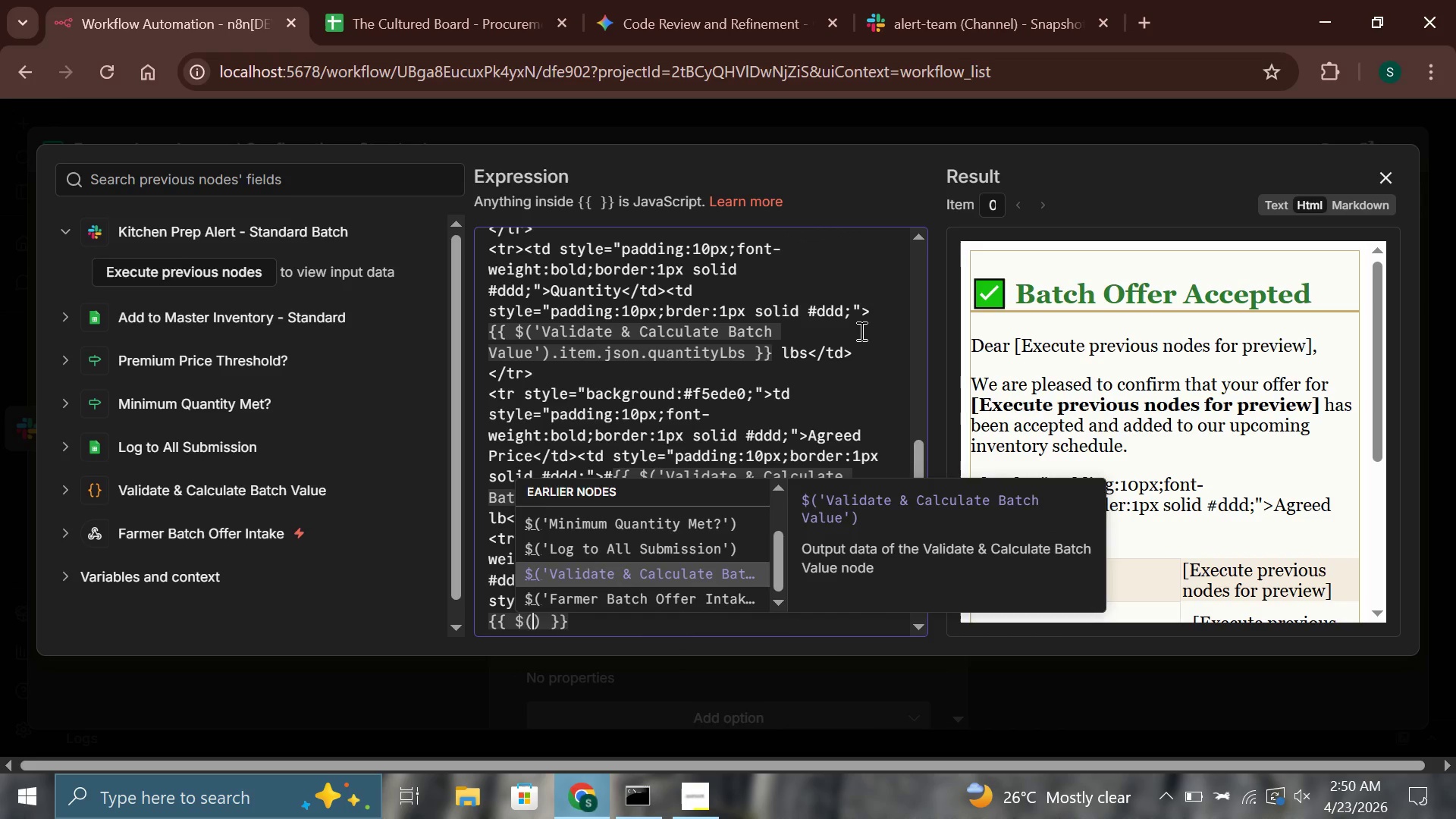 
key(Enter)
 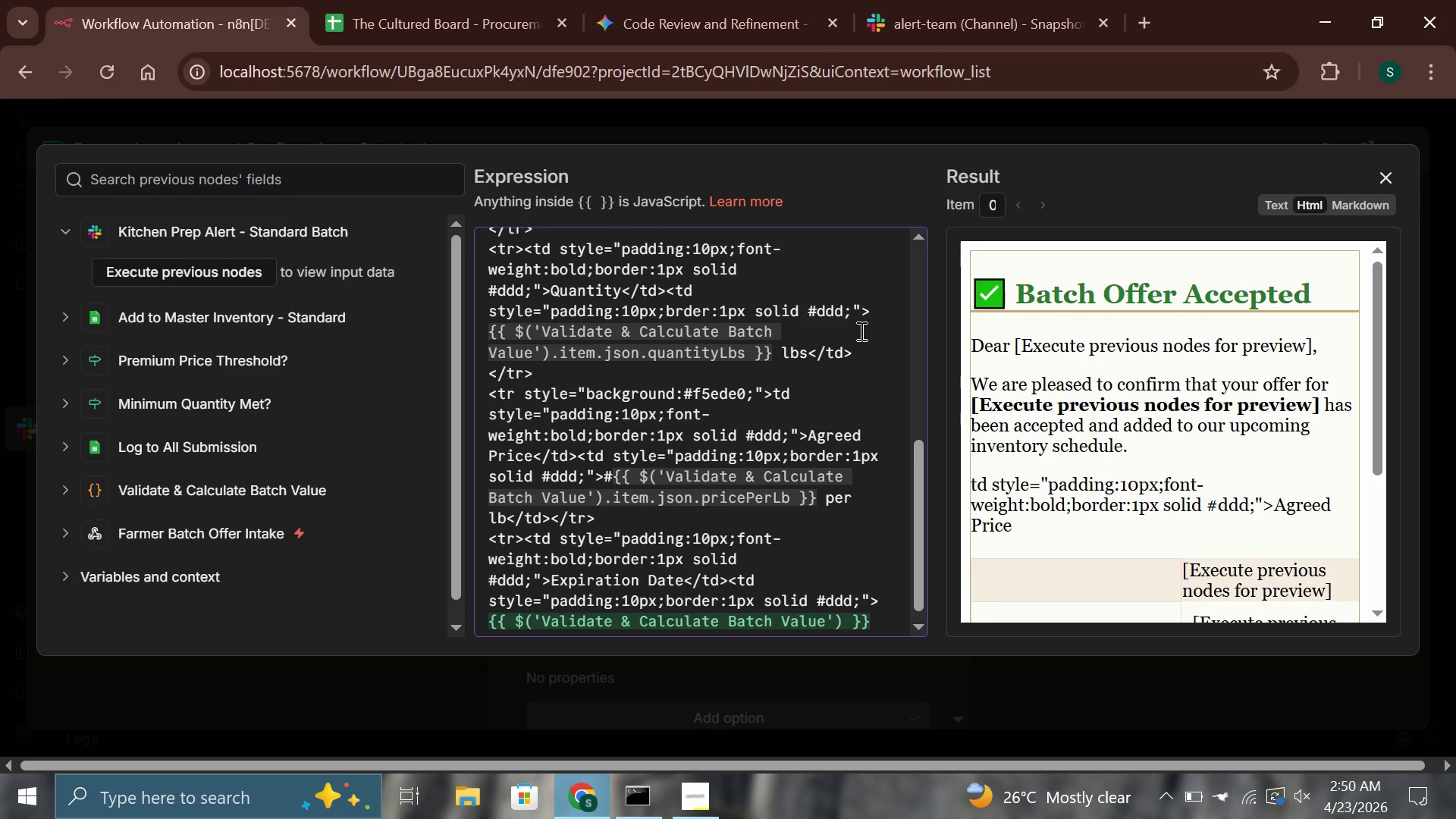 
type(.item.json.expirationDate</td?>)
 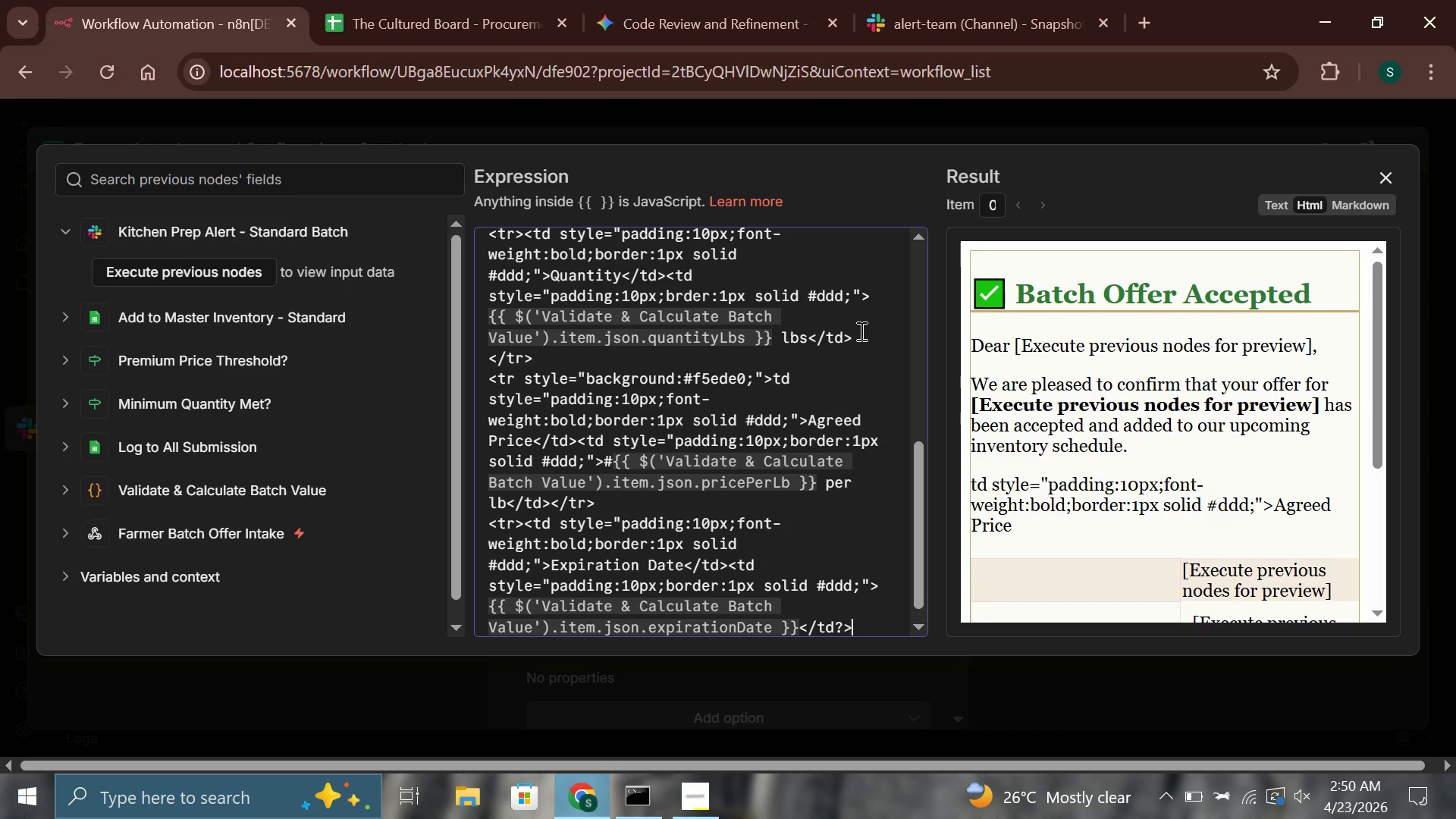 
hold_key(key=ArrowRight, duration=0.8)
 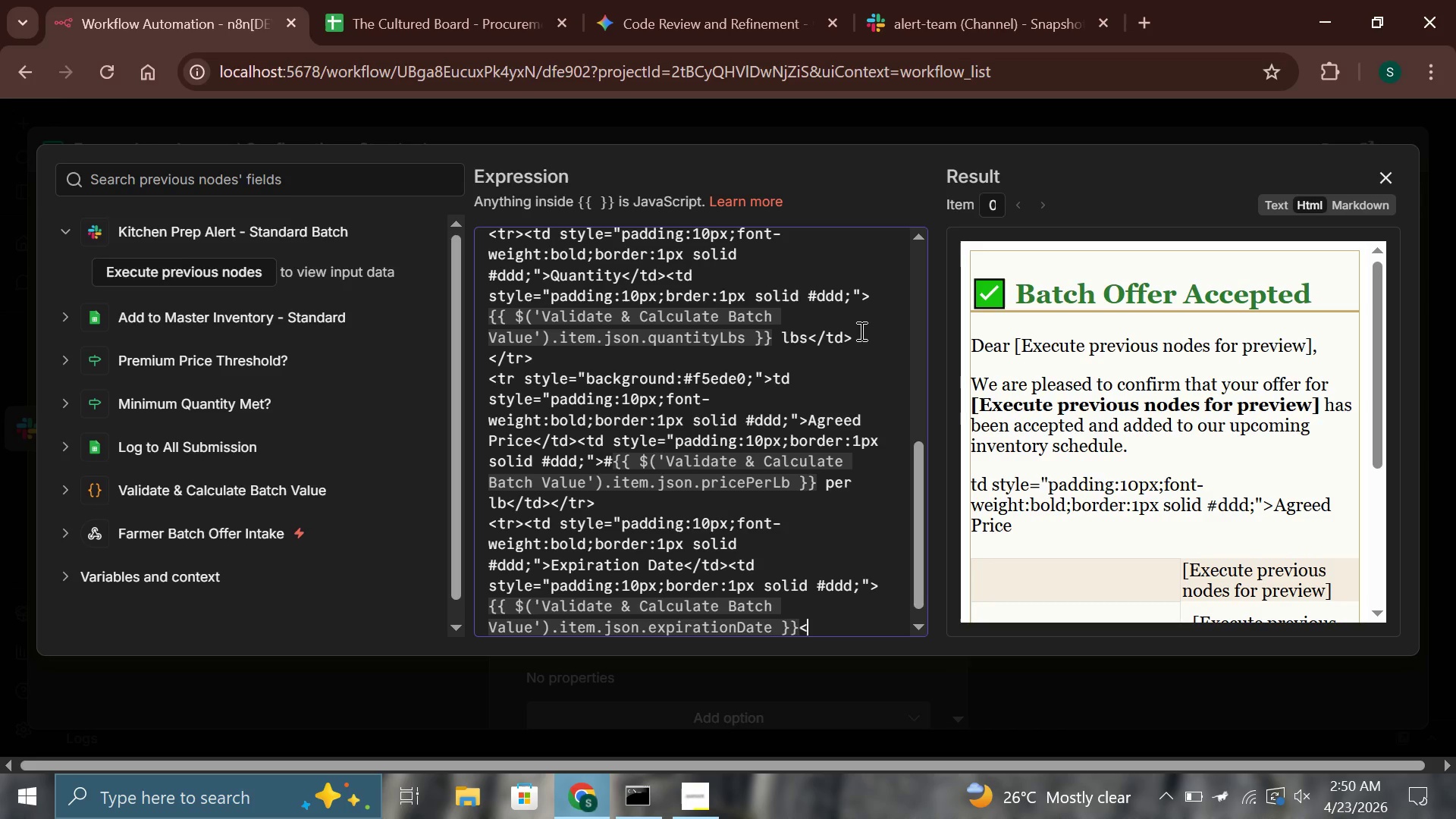 
hold_key(key=ArrowRight, duration=5.78)
 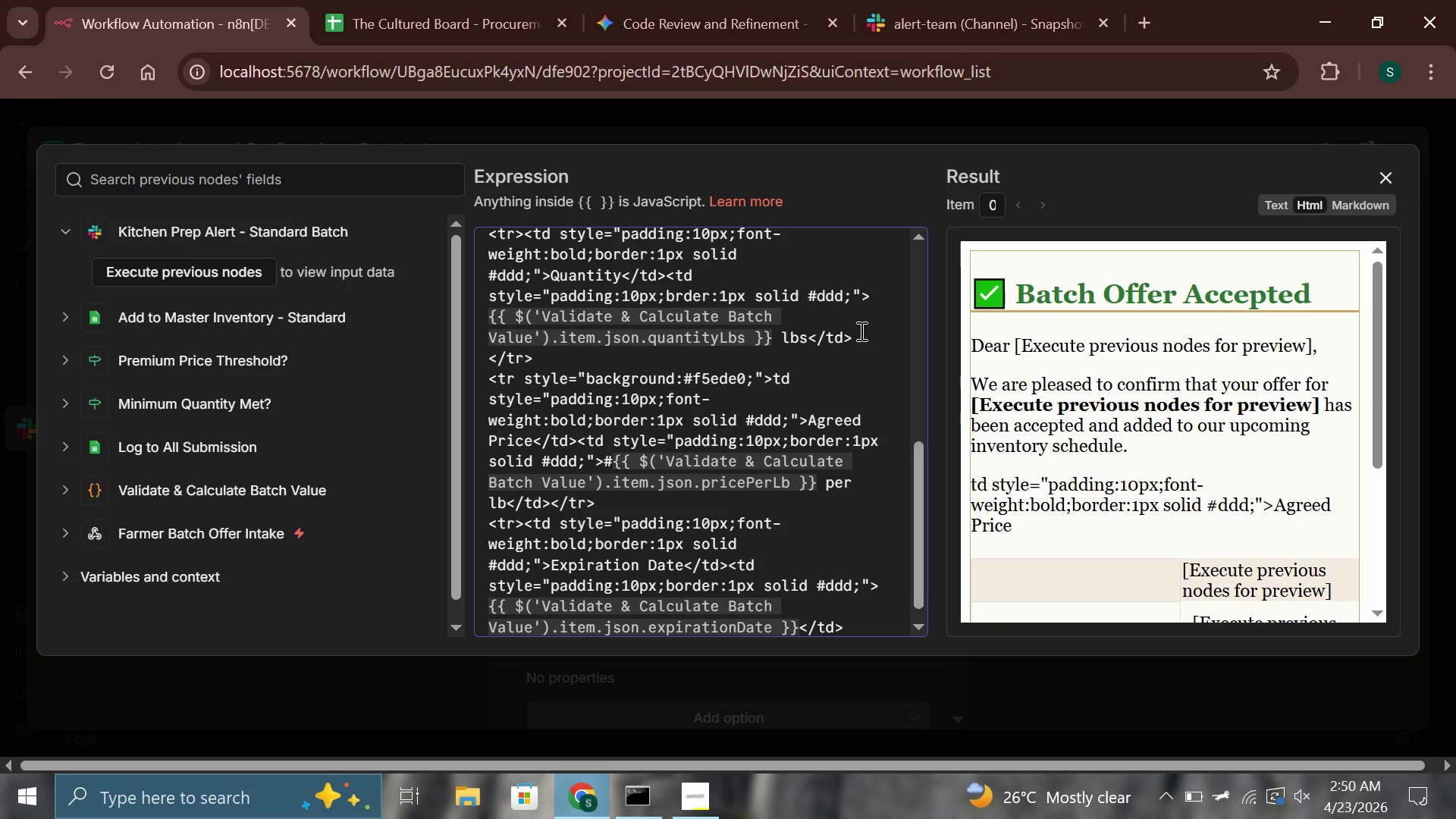 
key(ArrowLeft)
 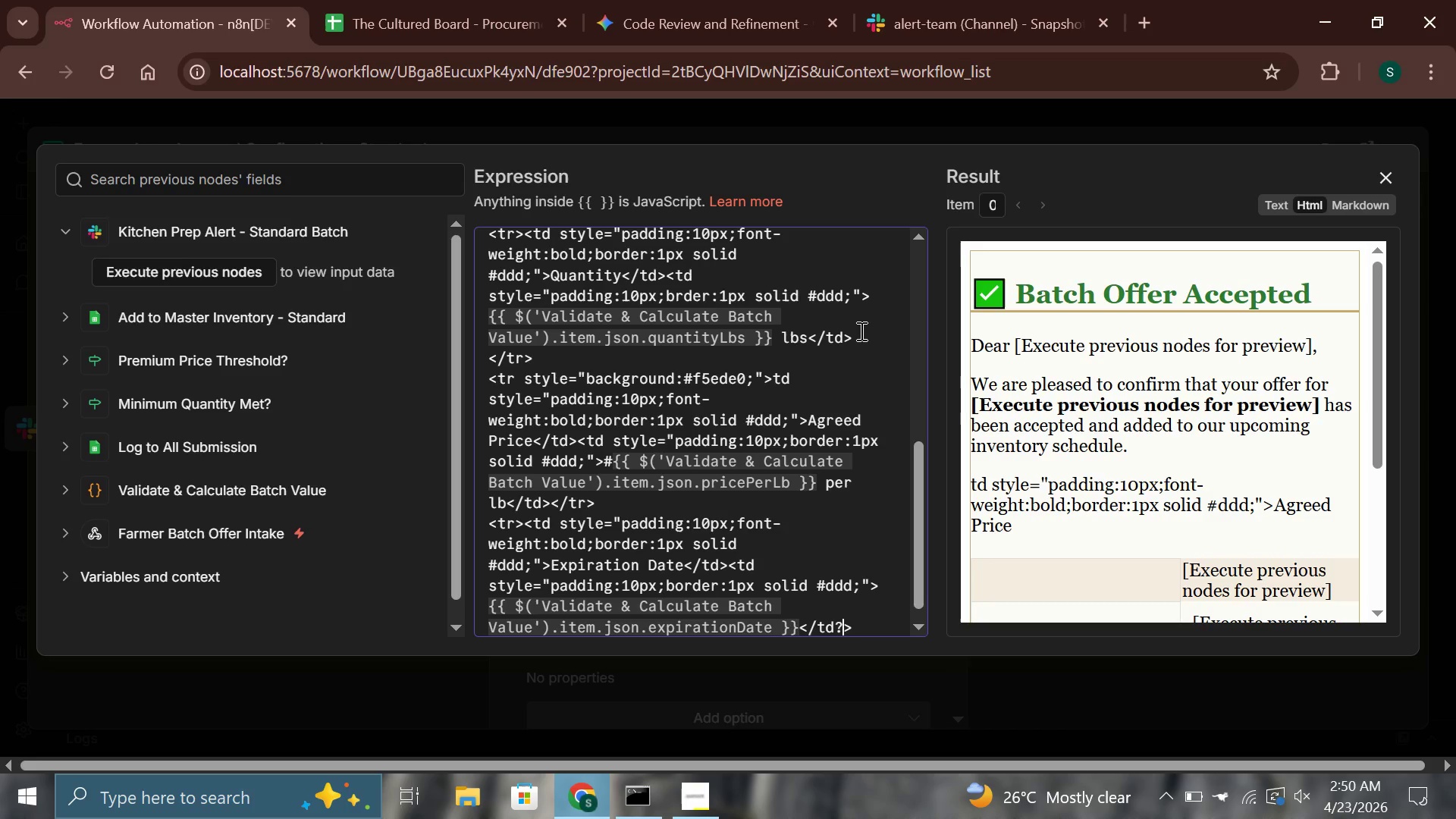 
key(Backspace)
type(</tr>)
 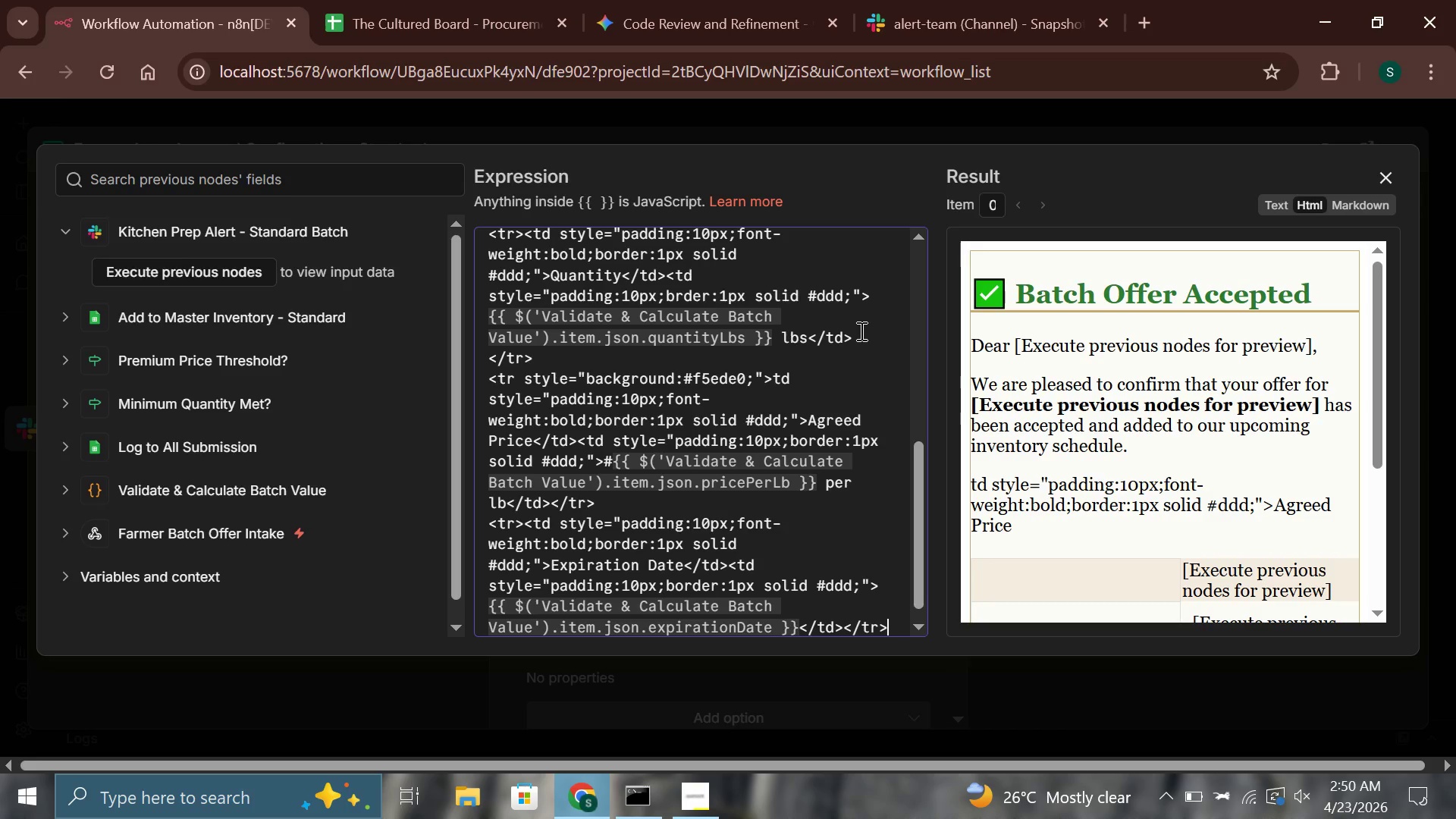 
key(Enter)
 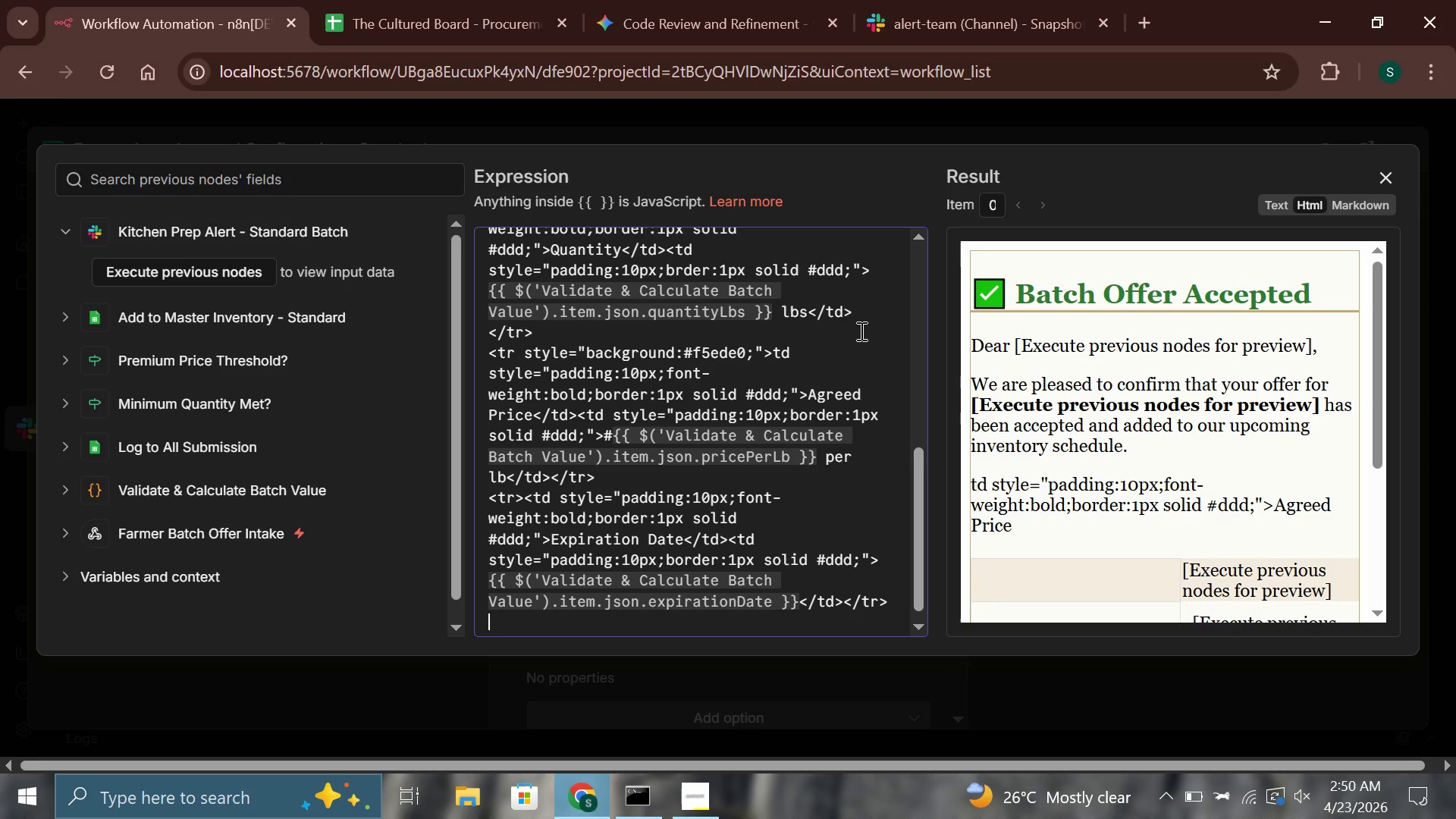 
type(<p>Out)
key(Backspace)
type(r li)
key(Backspace)
key(Backspace)
type(kitchen team has ben no)
key(Backspace)
type(t)
key(Backspace)
type(o)
key(Backspace)
type(otified and will coordinate delivery sh)
key(Backspace)
type(cheduling withyoudirectly. We look forward to featuring you craft onour board. </p>)
 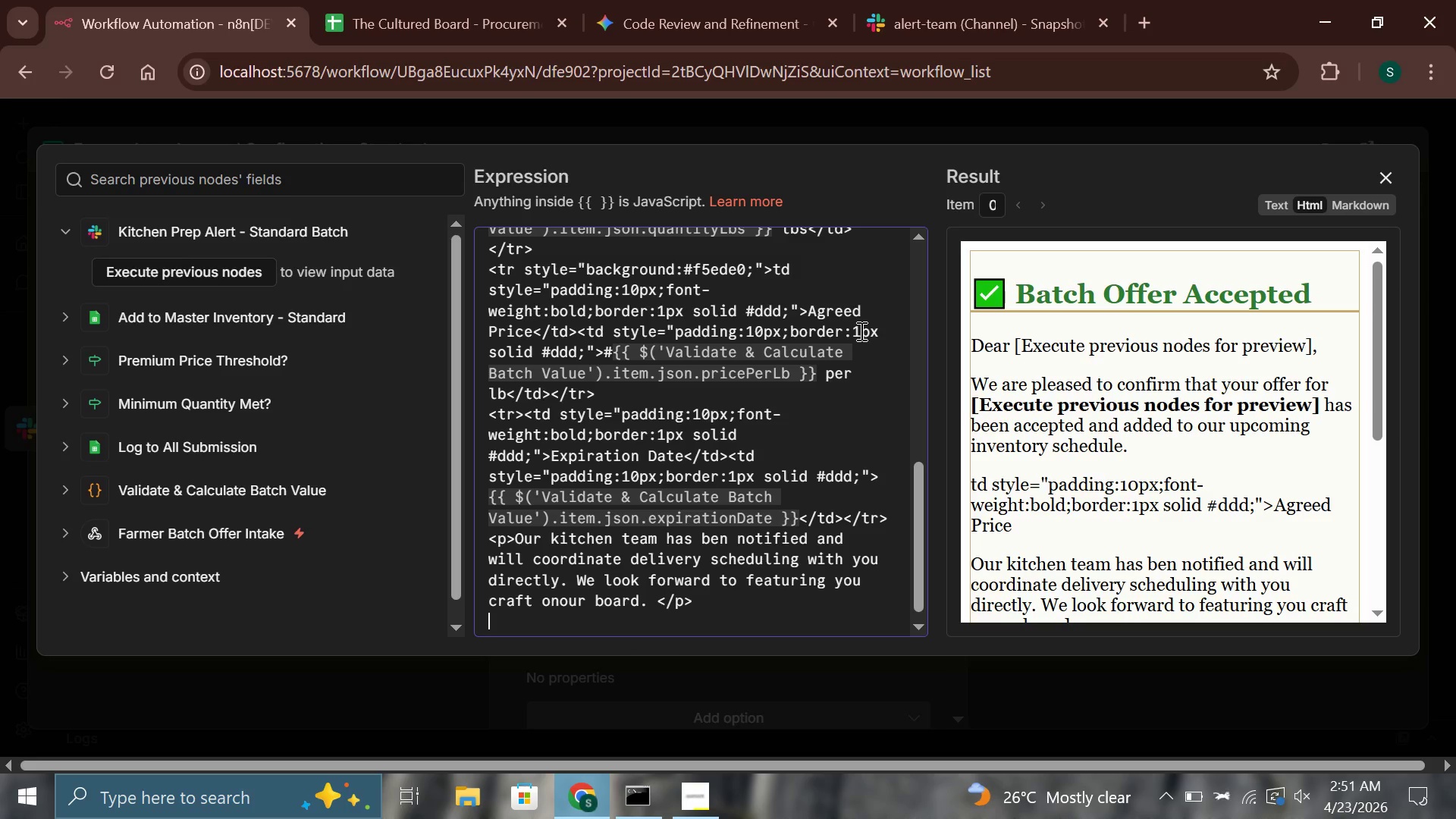 
 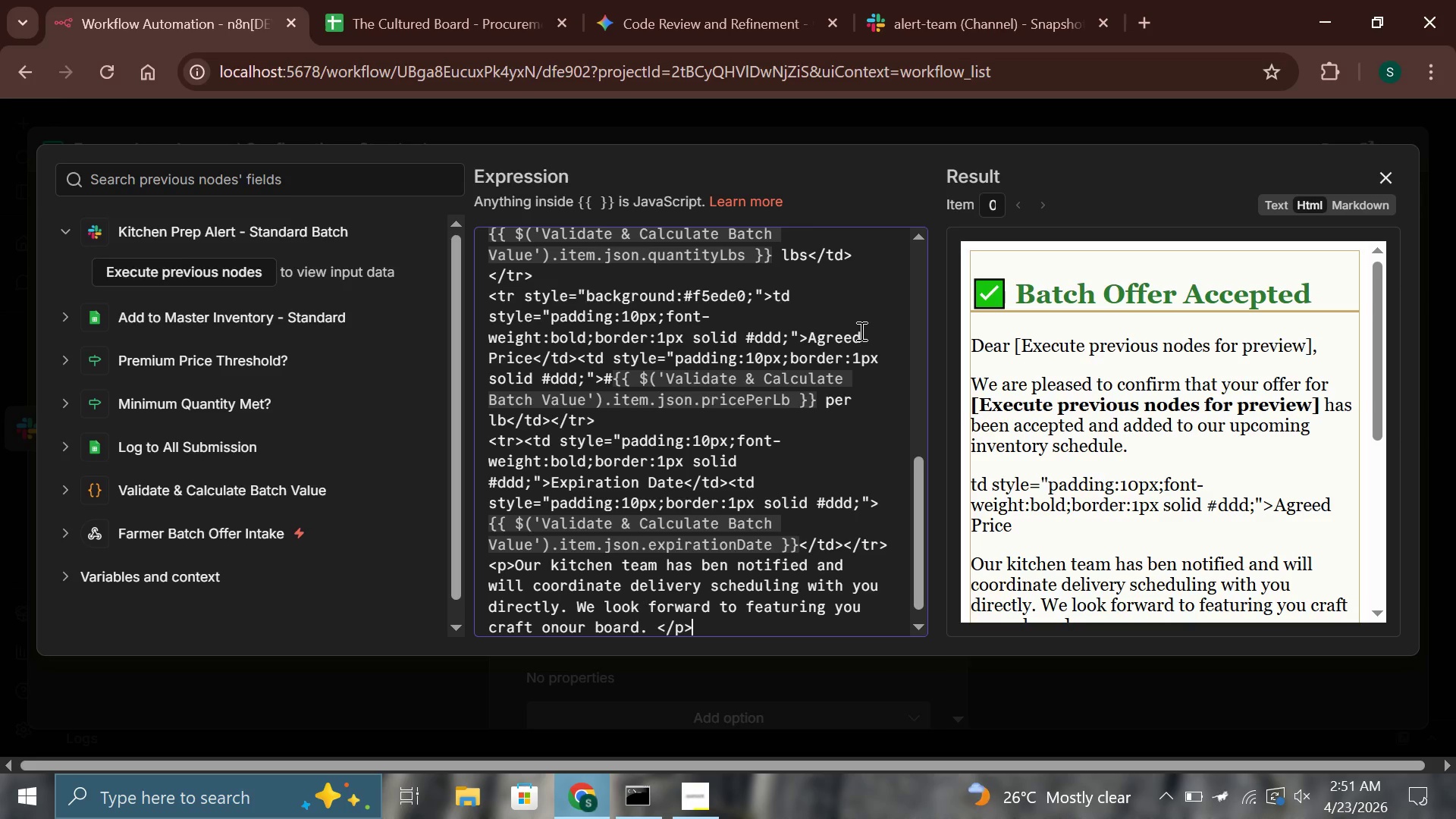 
key(Enter)
 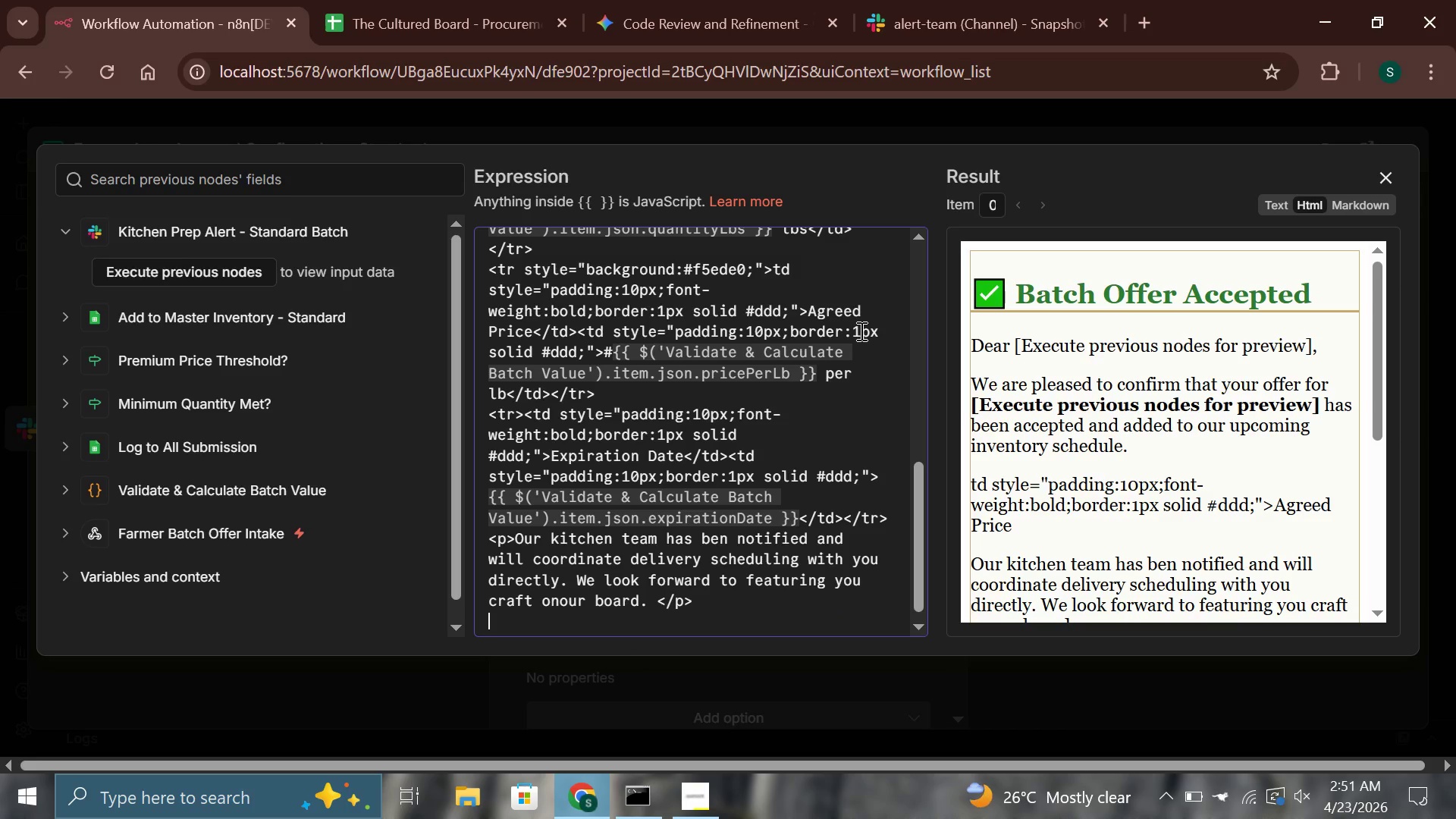 
type(<p>Warmly )
key(Backspace)
type(, <br><strong>The Cultru)
key(Backspace)
key(Backspace)
type(ured Board Procurm)
key(Backspace)
type(ement Team</strong><.)
key(Backspace)
type(/p>)
 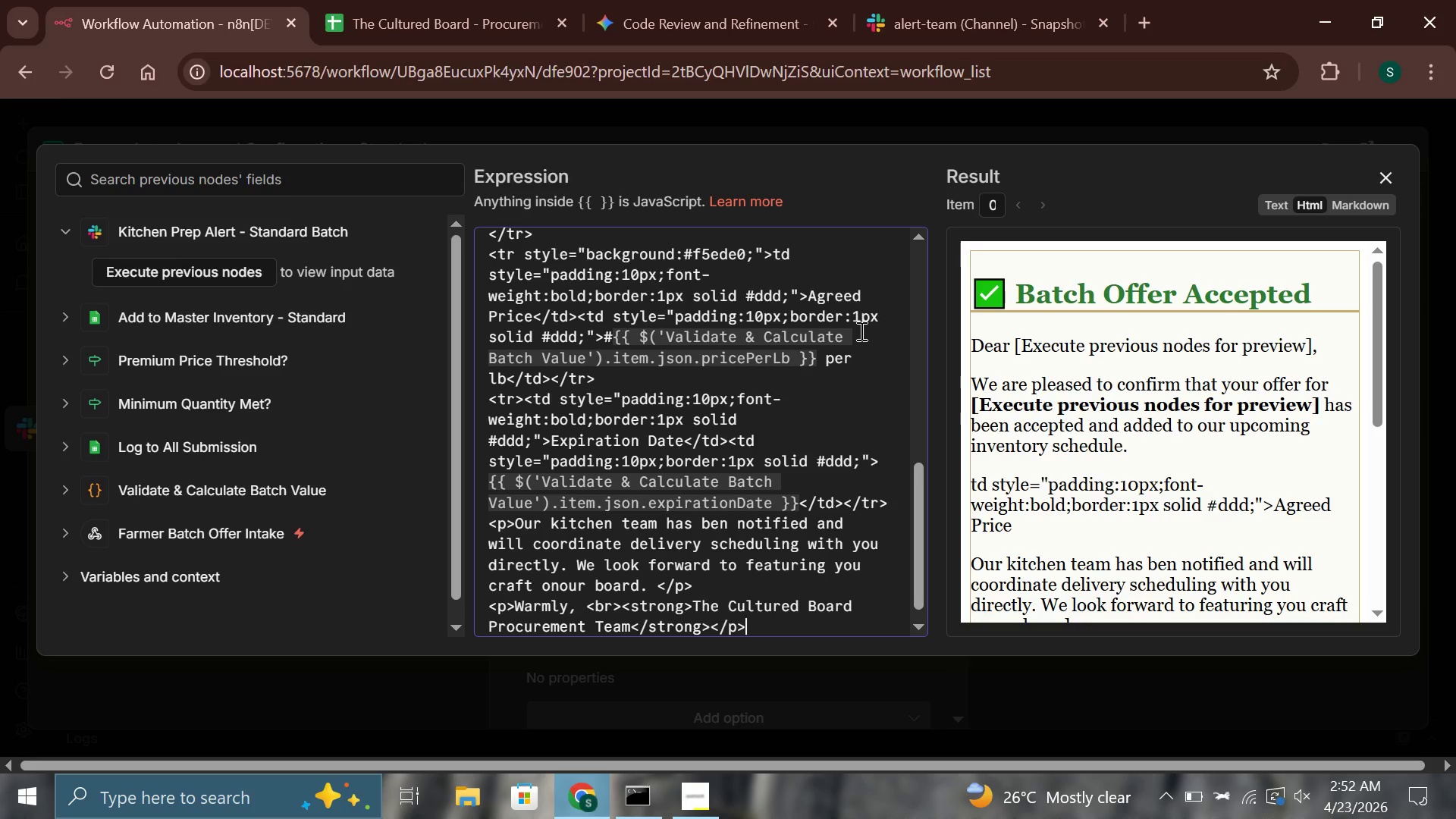 
key(Enter)
 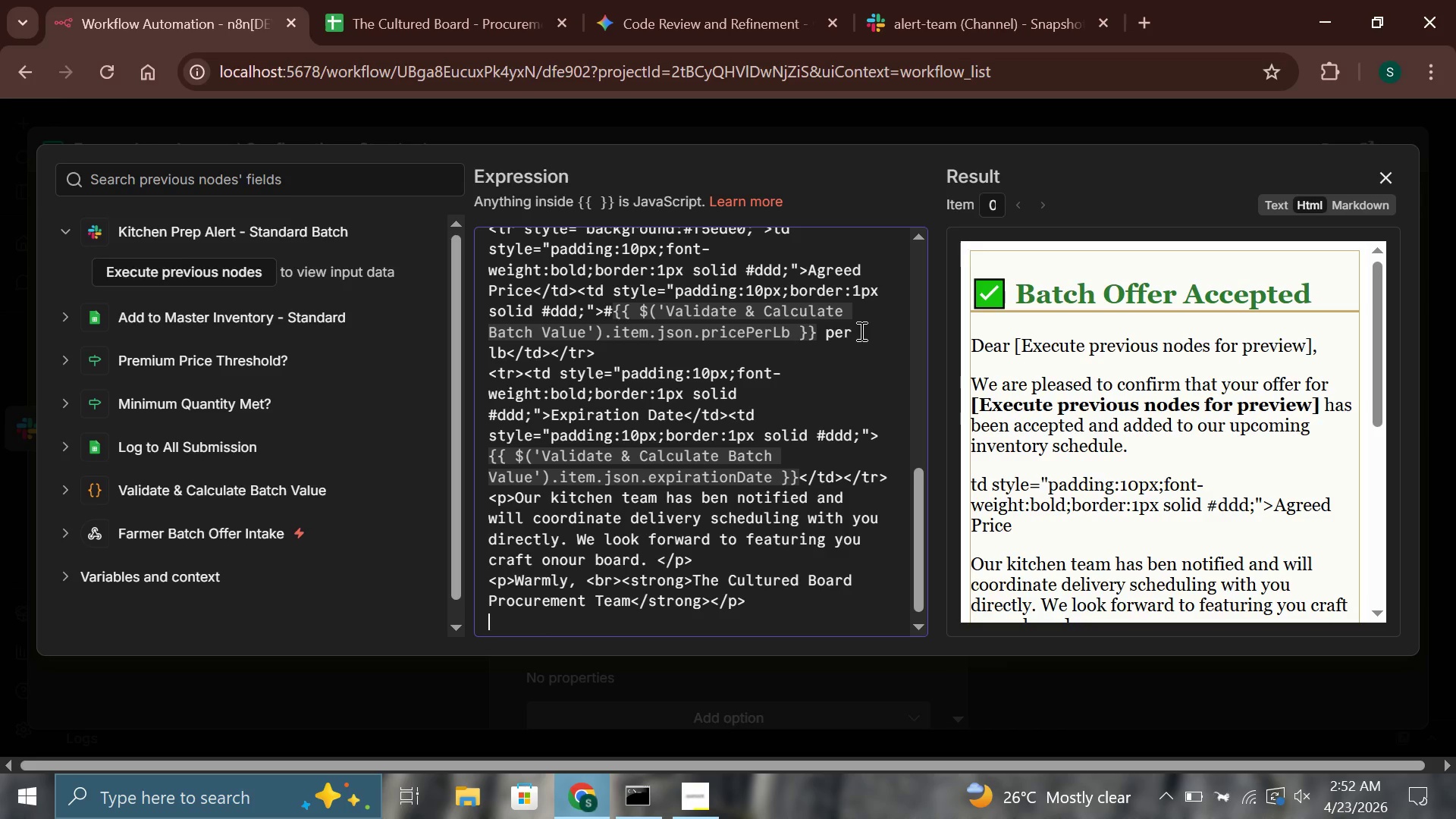 
type(</div>)
 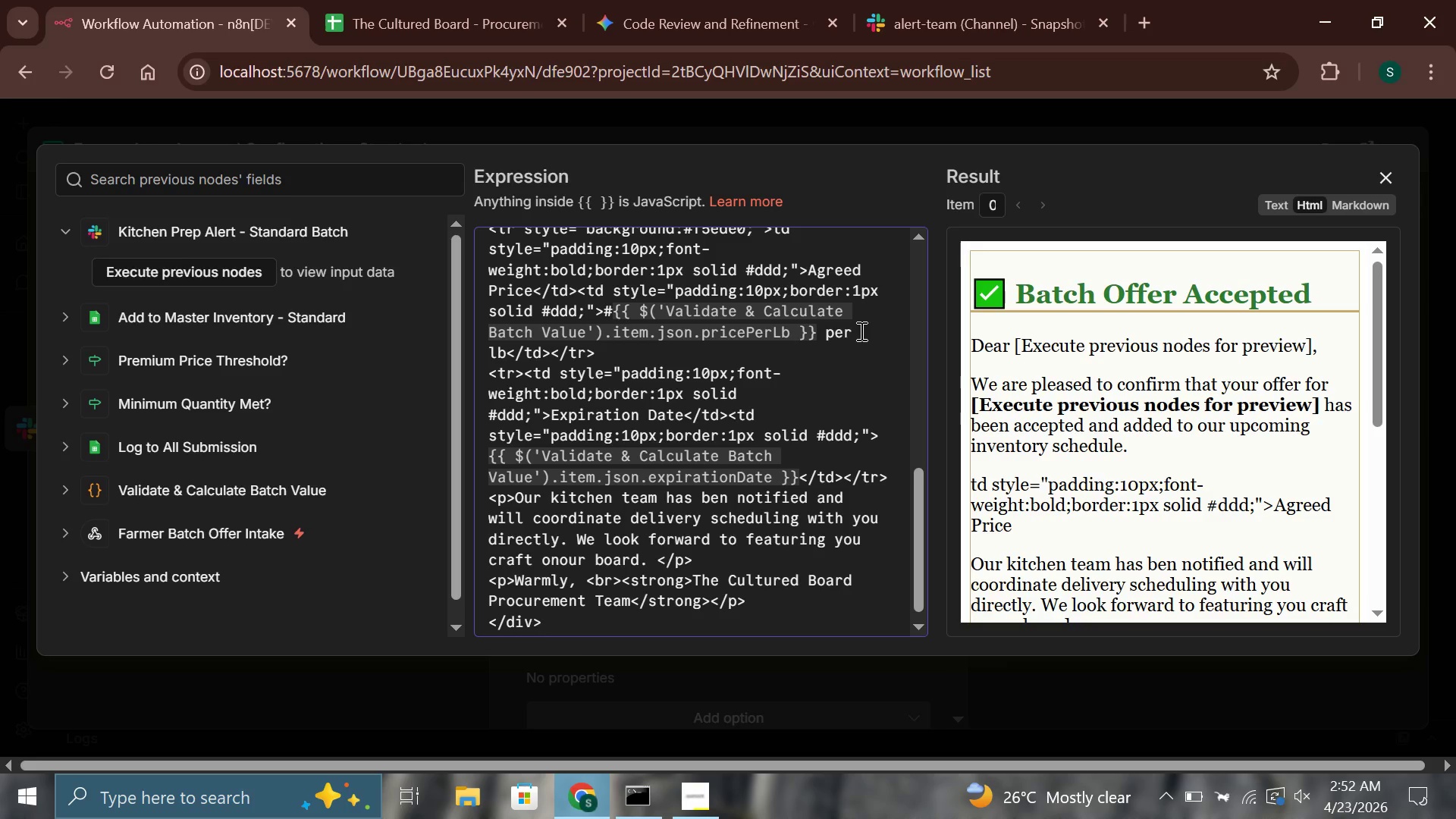 
key(Enter)
 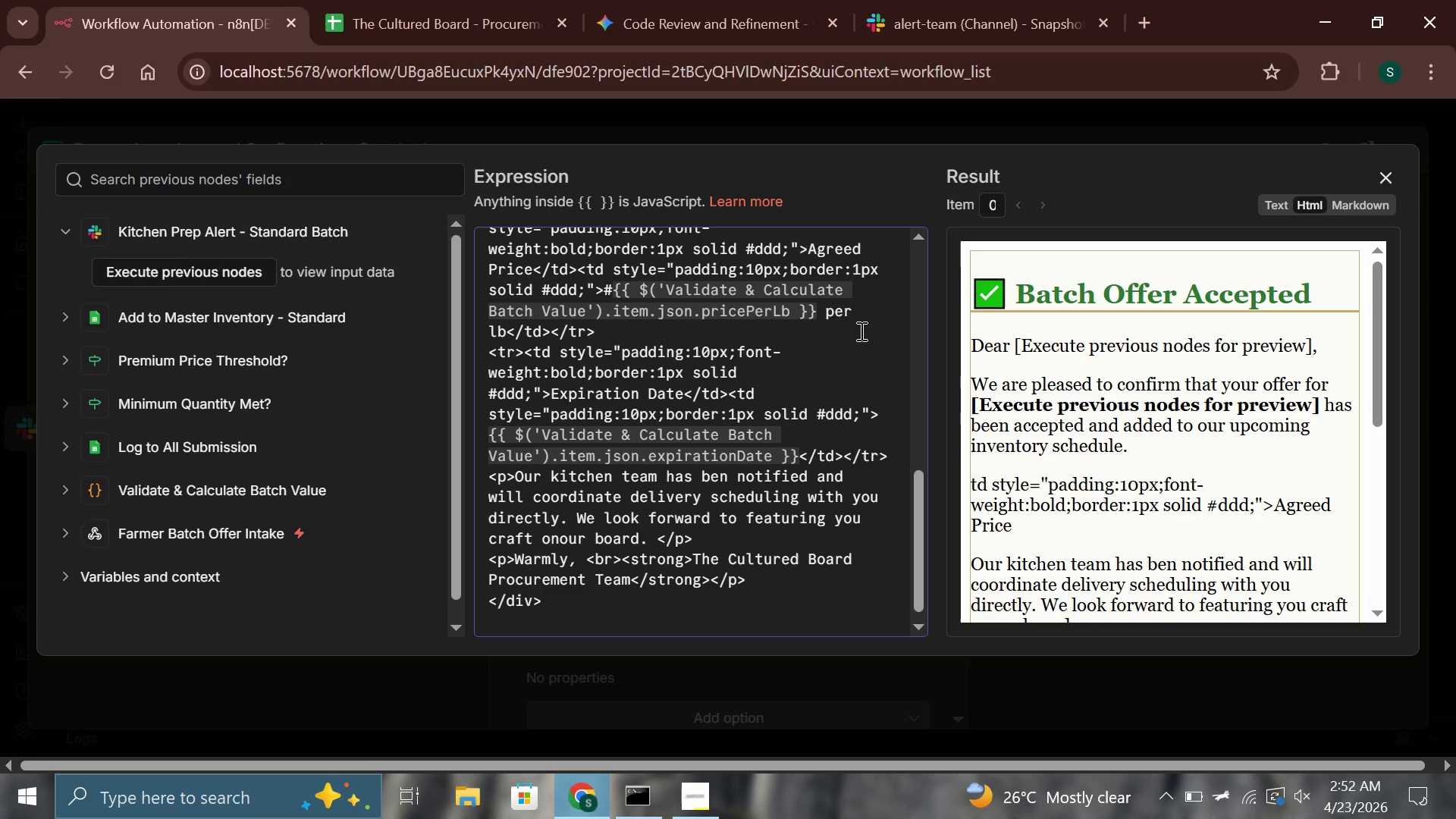 
key(Backspace)
 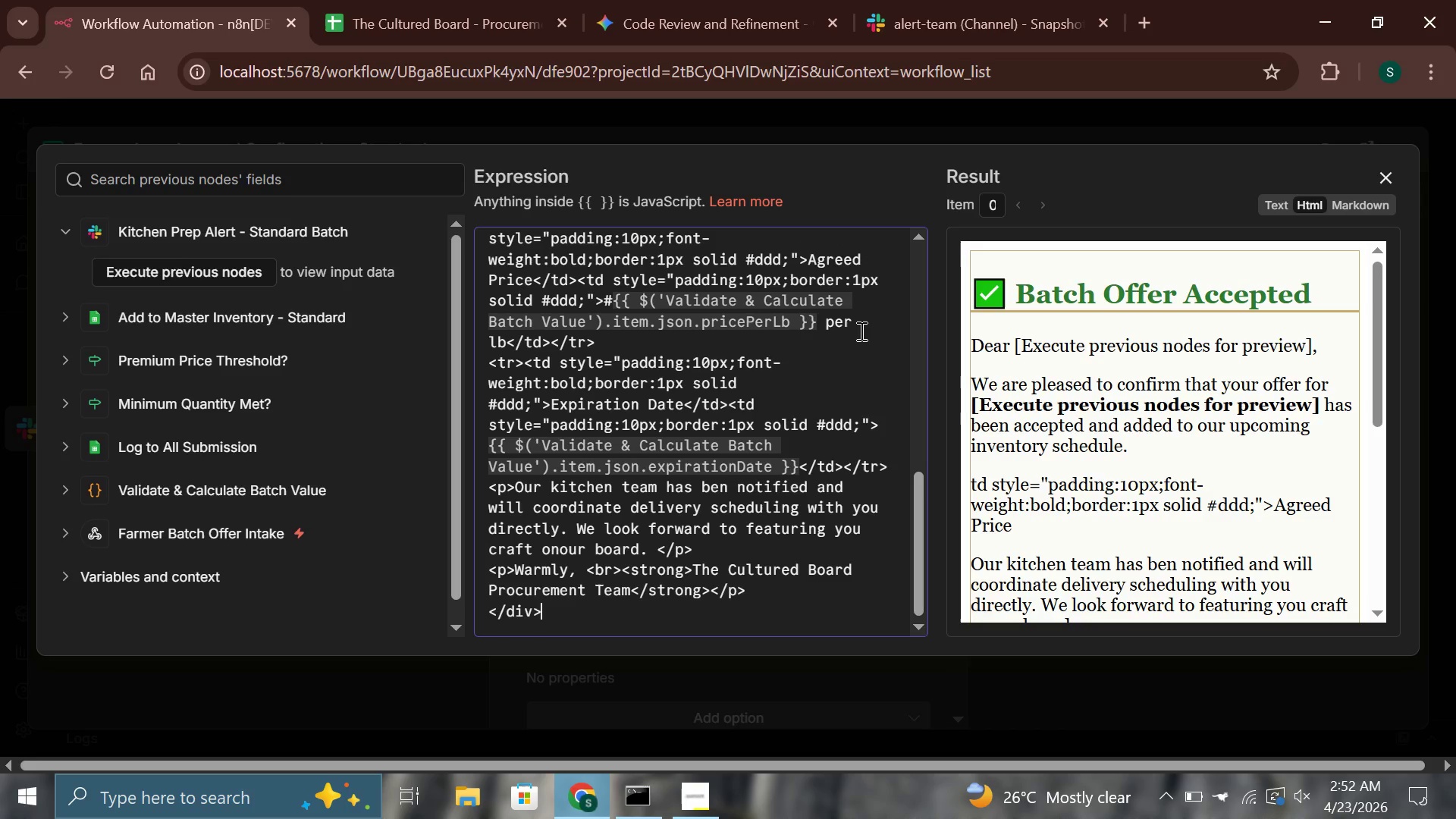 
key(Control+A)
 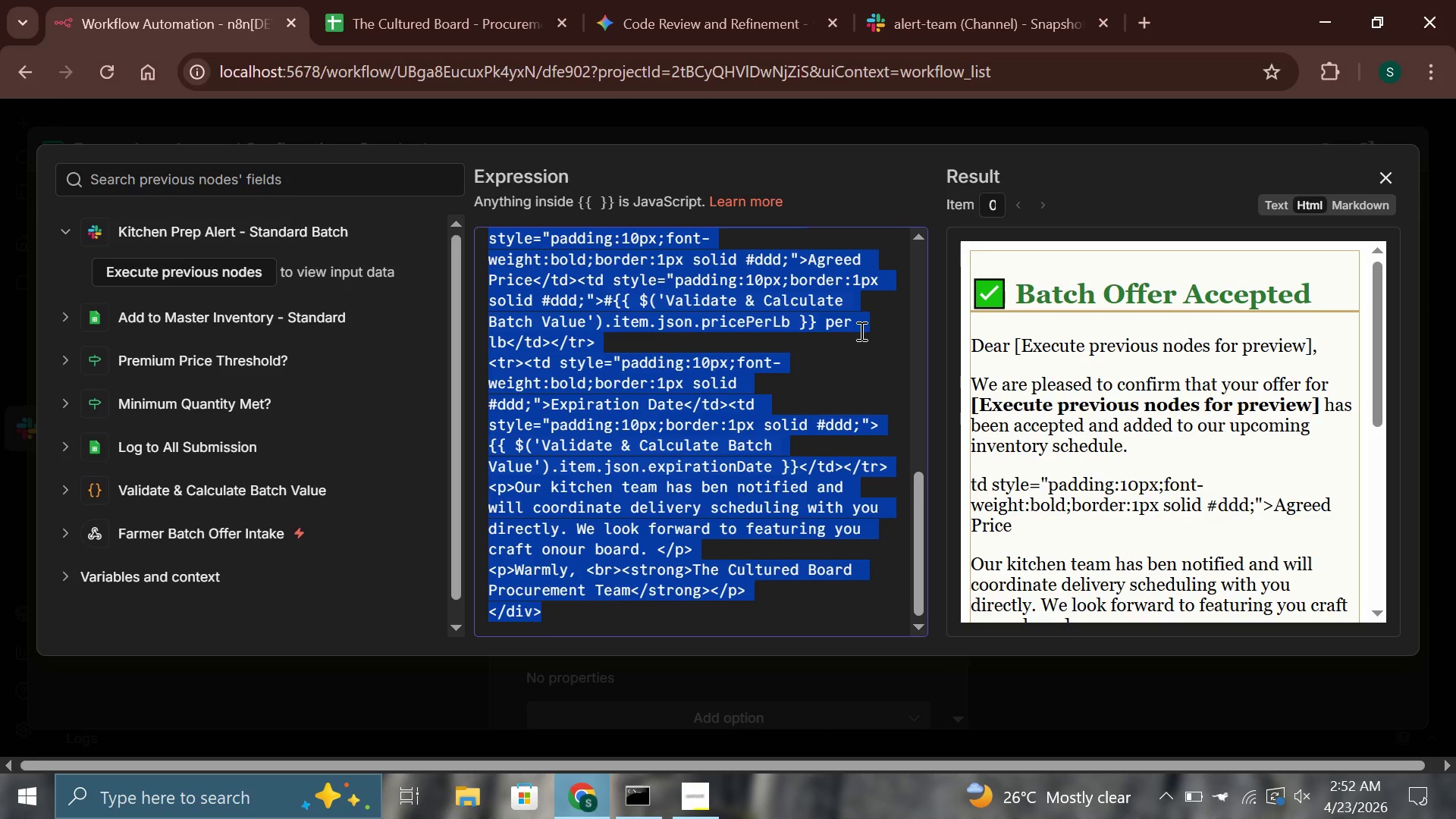 
key(Control+C)
 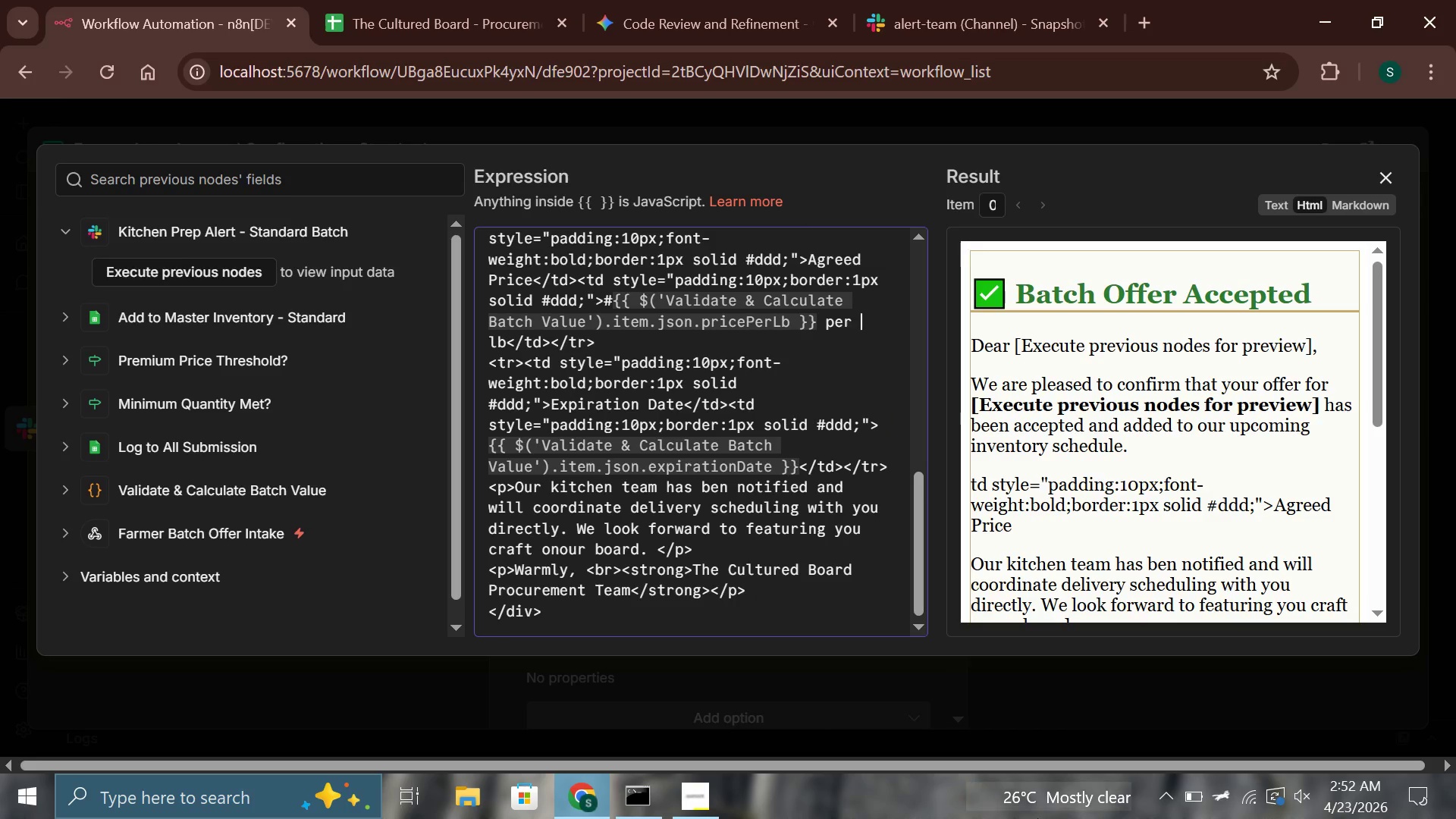 
key(Control+ControlLeft)
 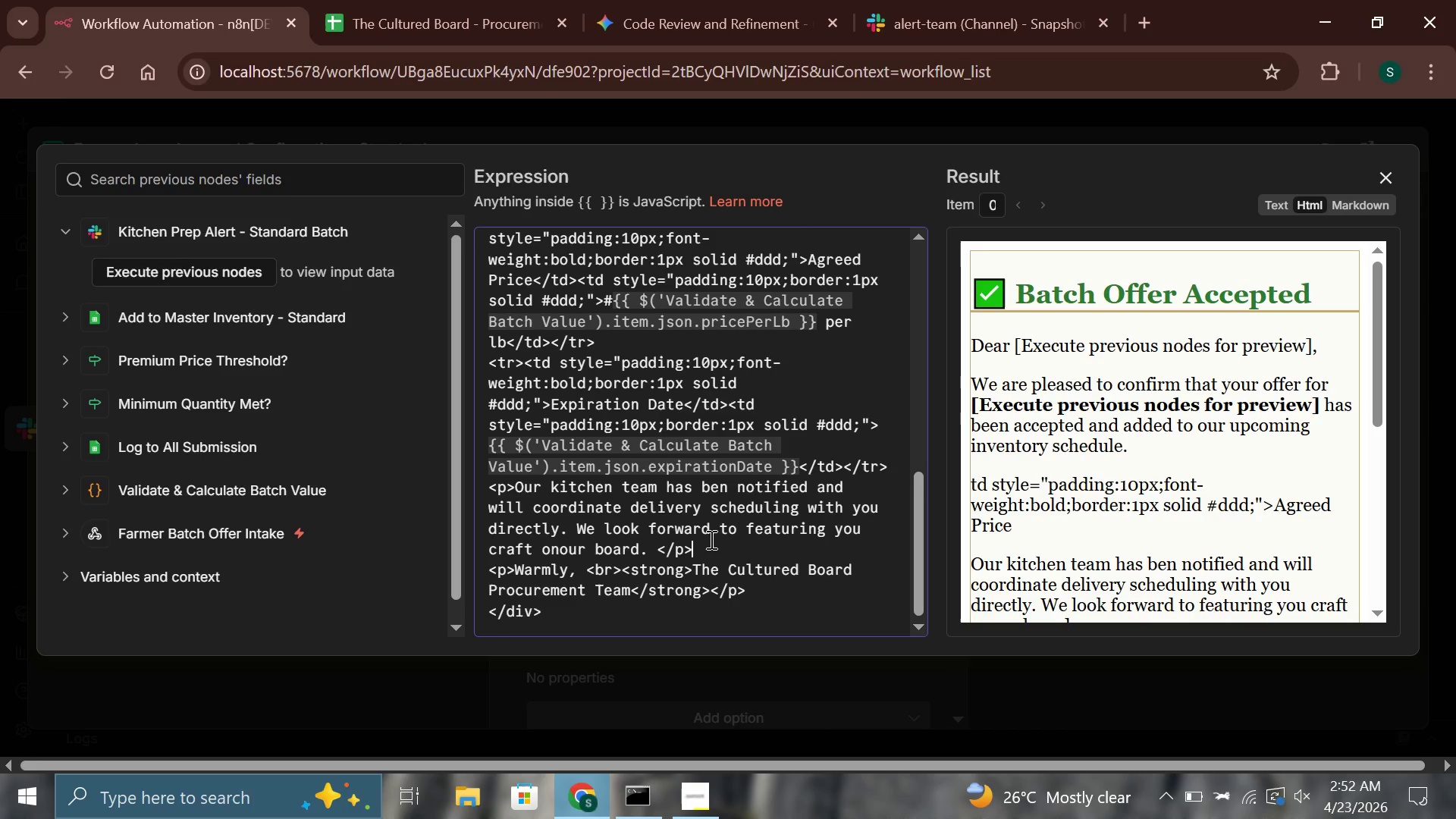 
key(Control+A)
 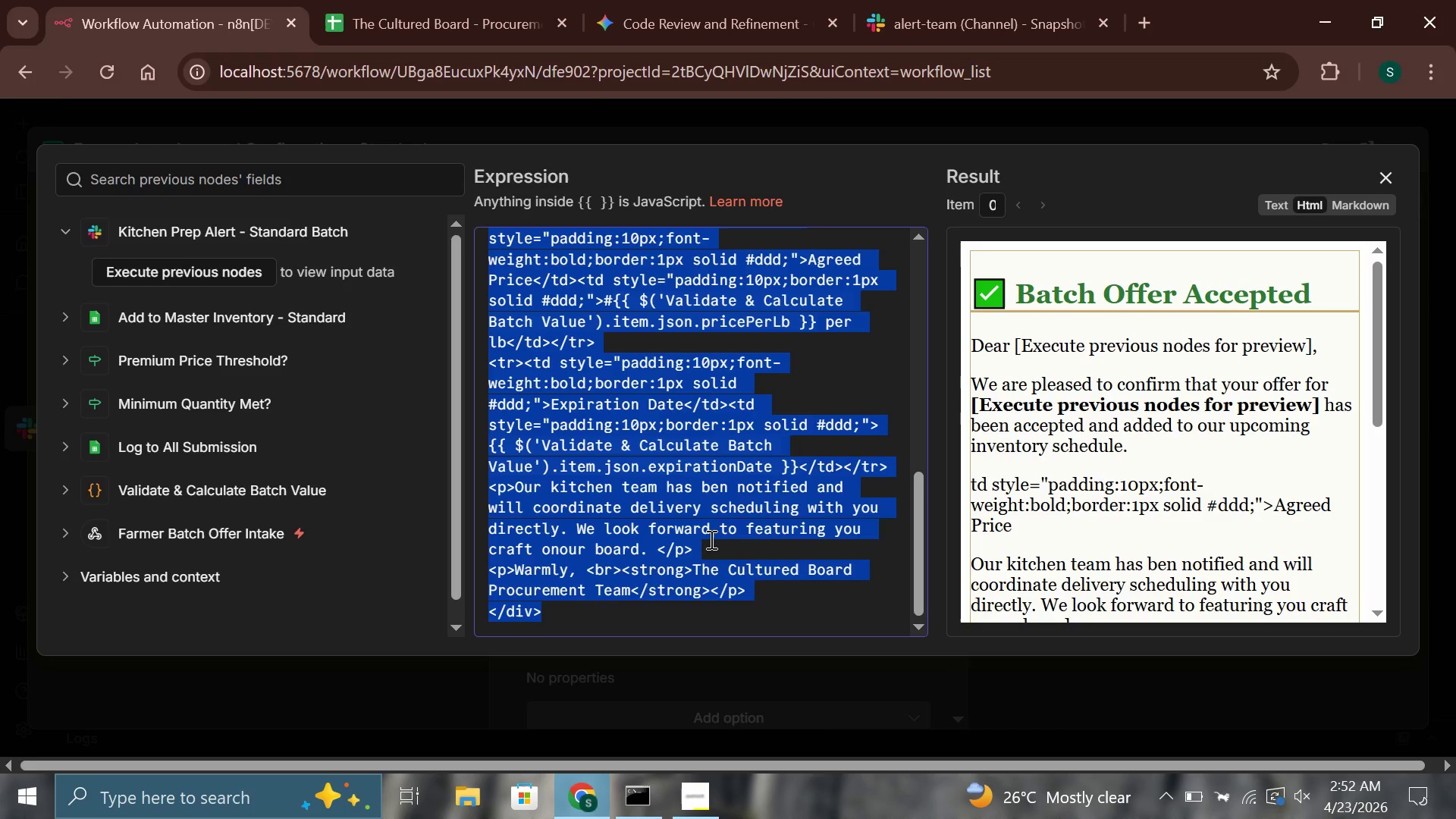 
key(Control+C)
 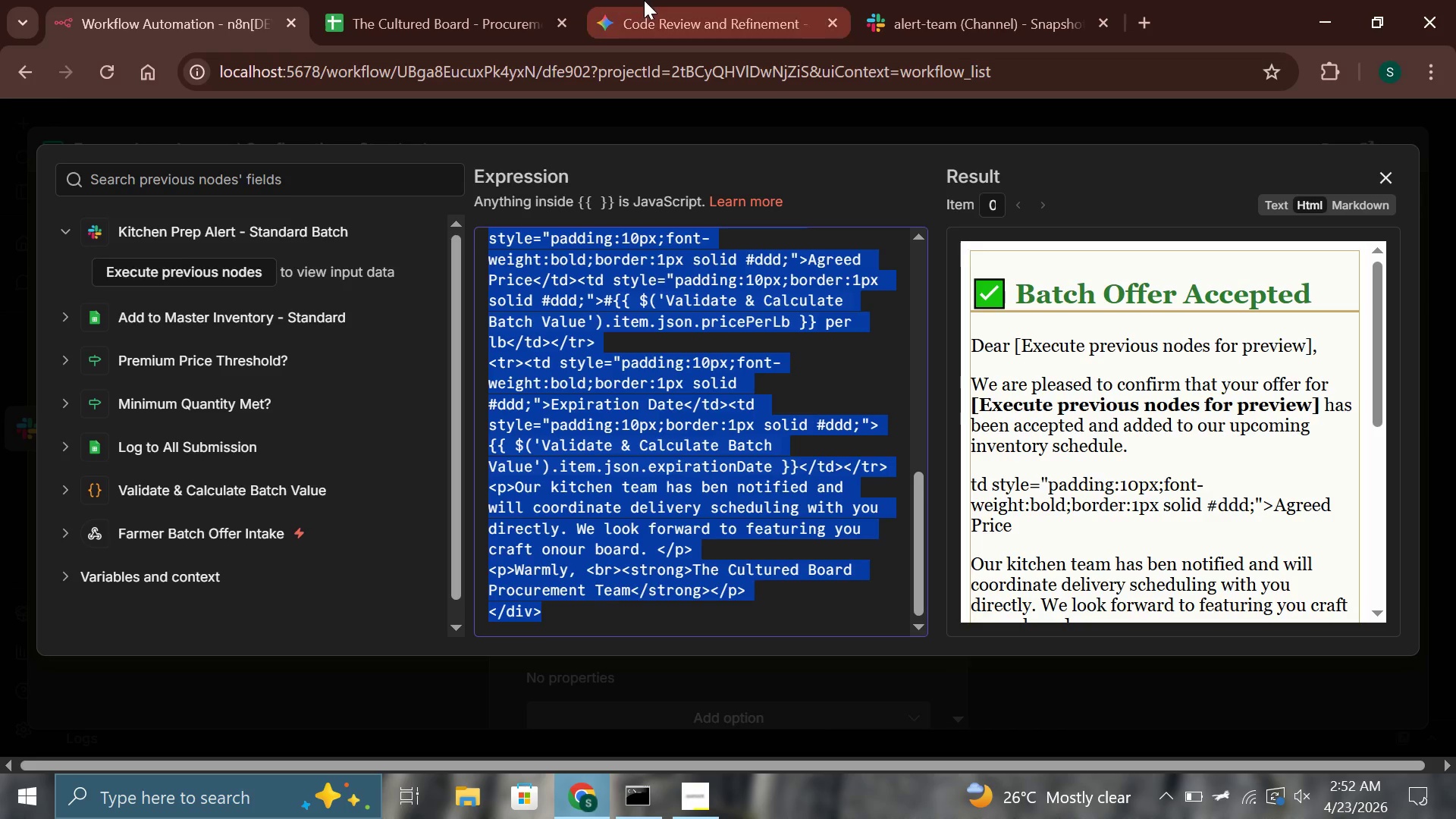 
left_click([644, 0])
 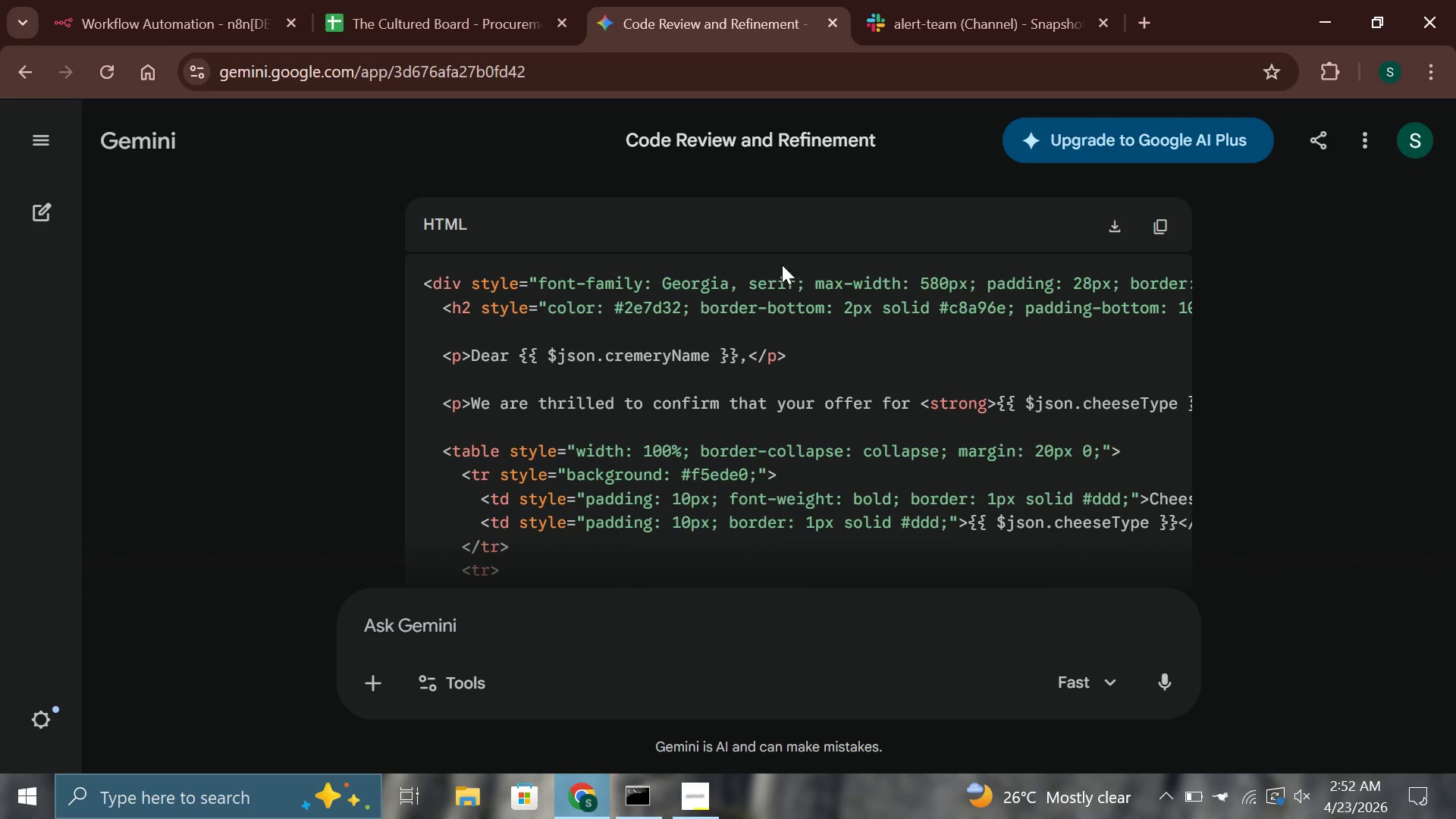 
scroll: coordinate [811, 333], scroll_direction: down, amount: 6.0
 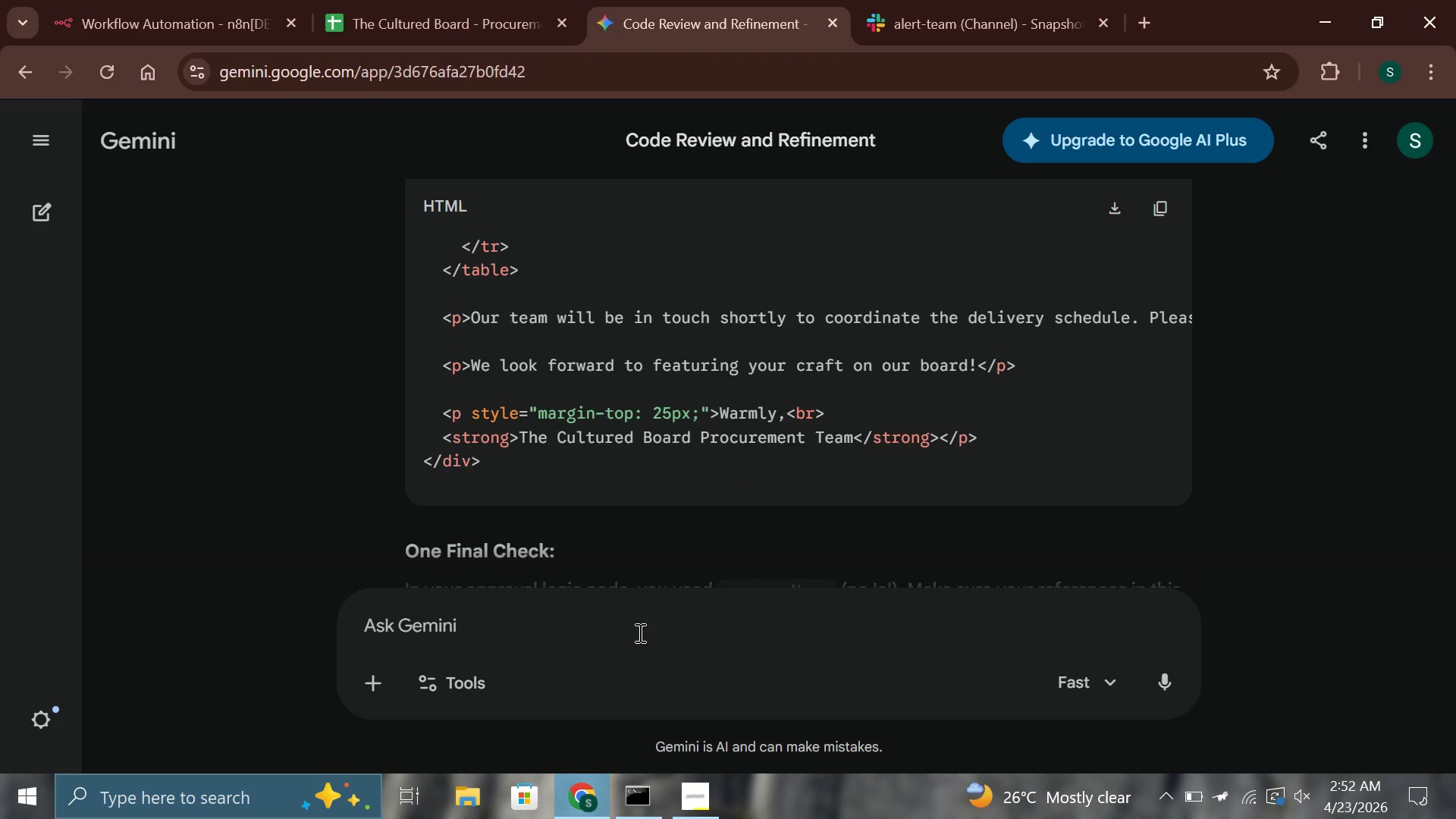 
key(Control+ControlLeft)
 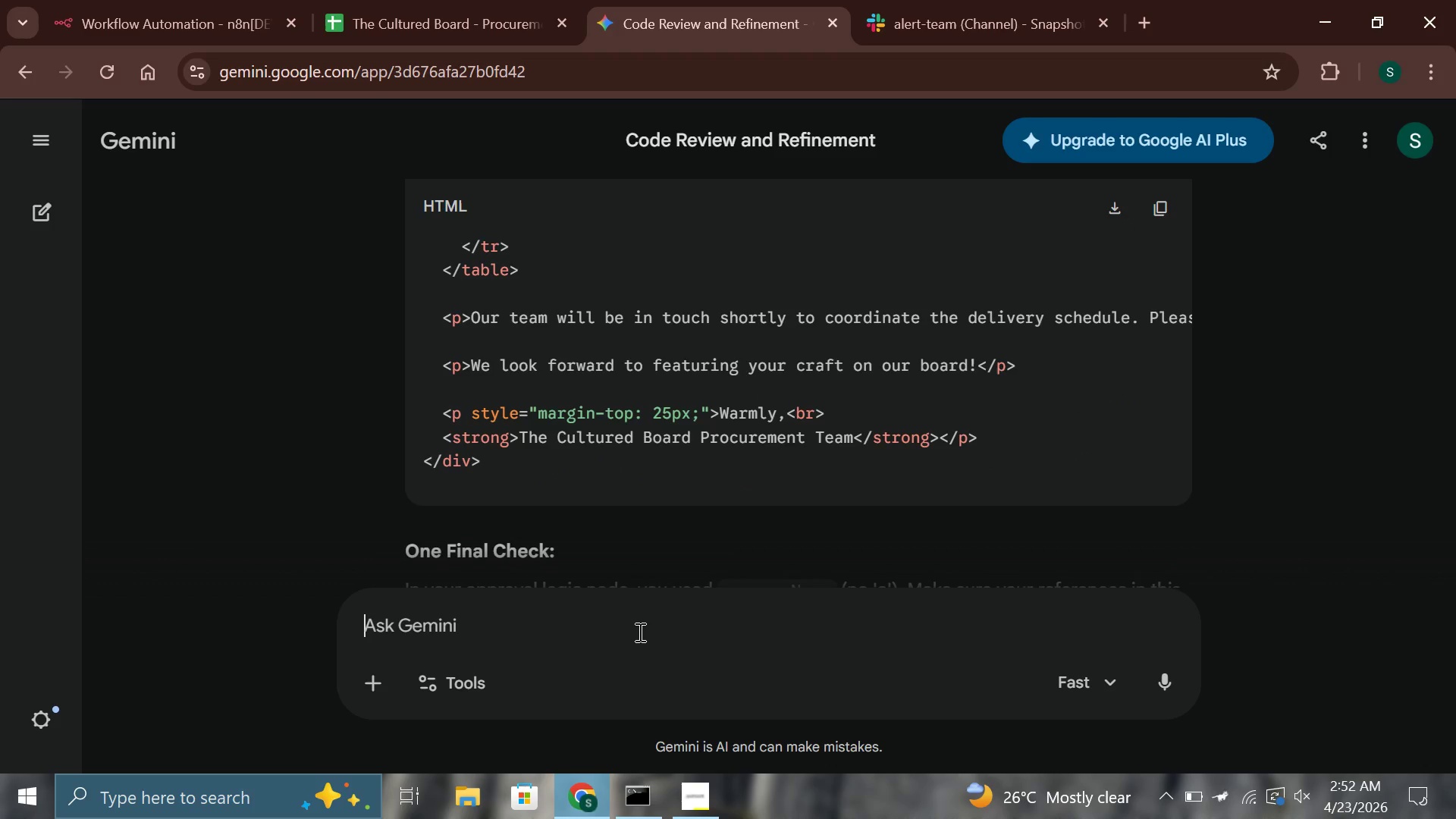 
key(Control+V)
 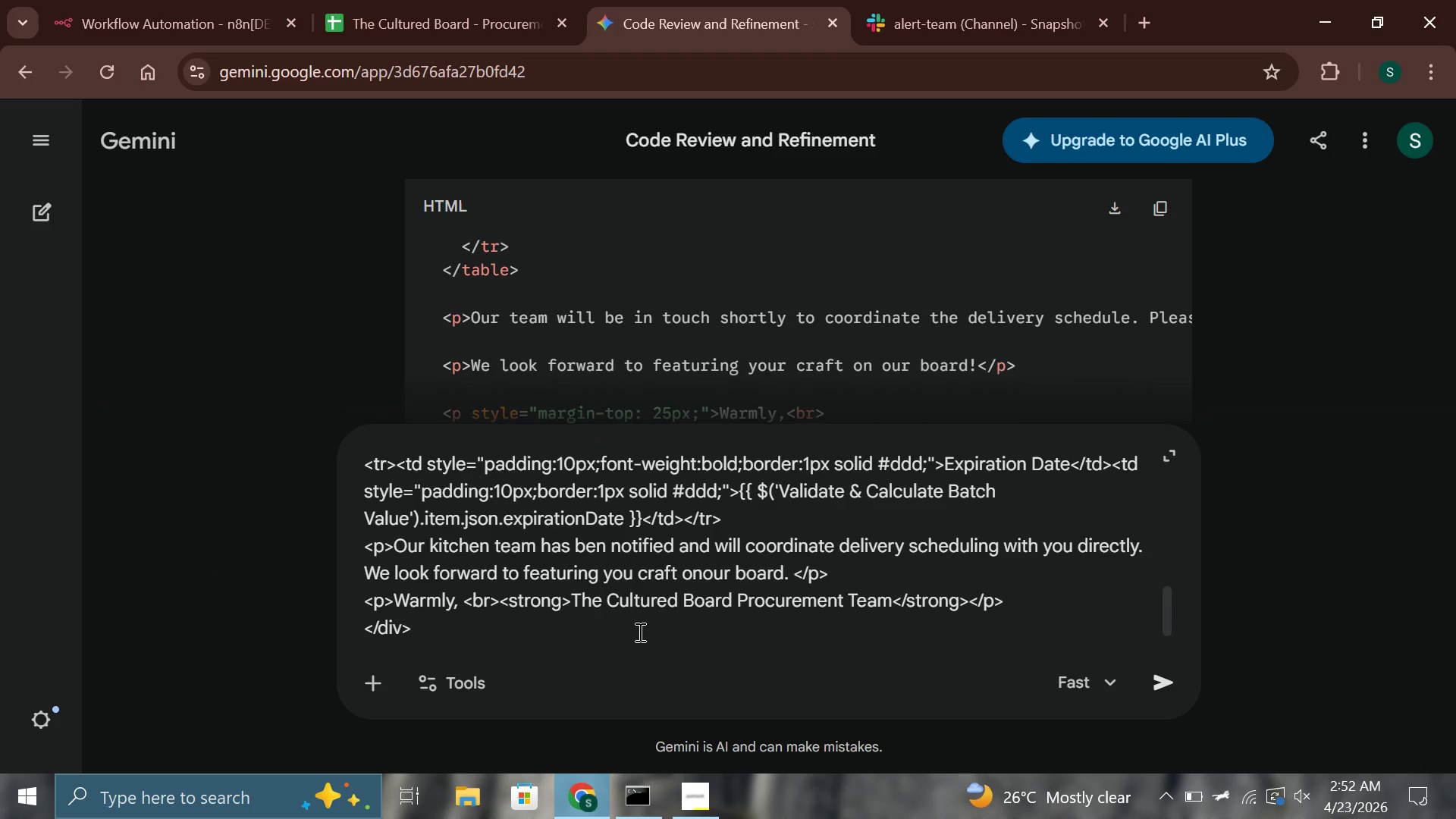 
key(Enter)
 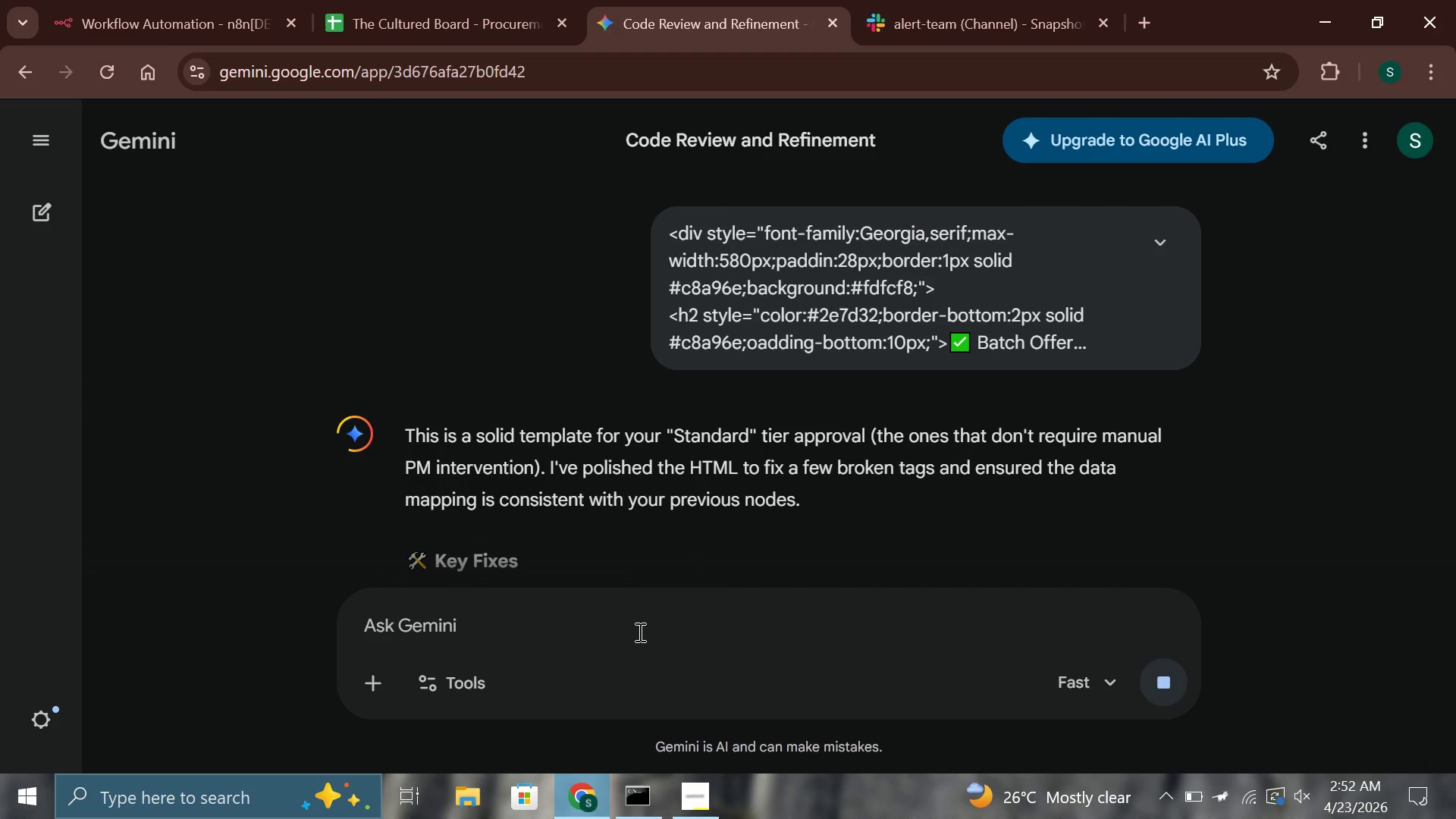 
wait(6.09)
 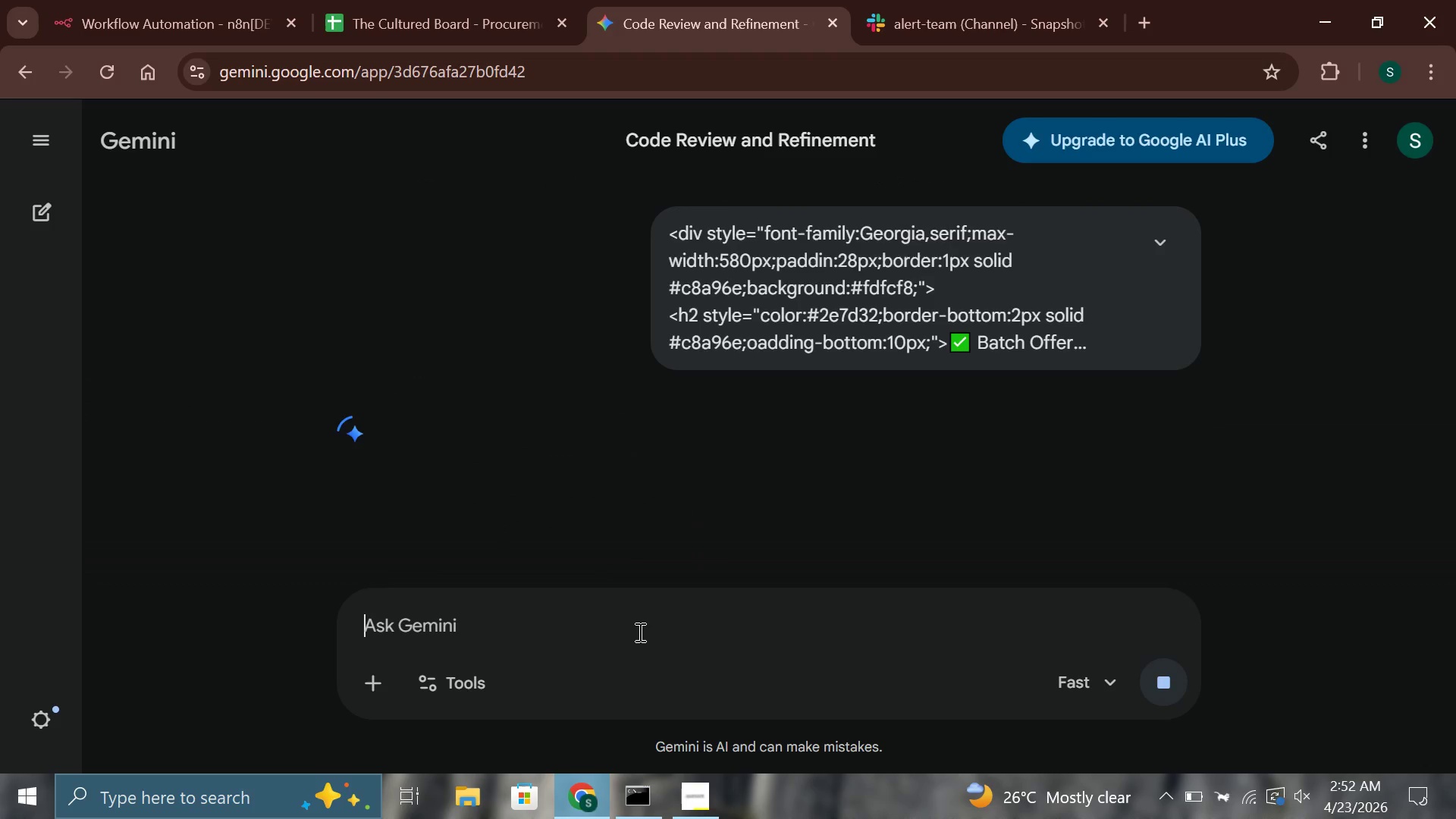 
scroll: coordinate [605, 391], scroll_direction: down, amount: 7.0
 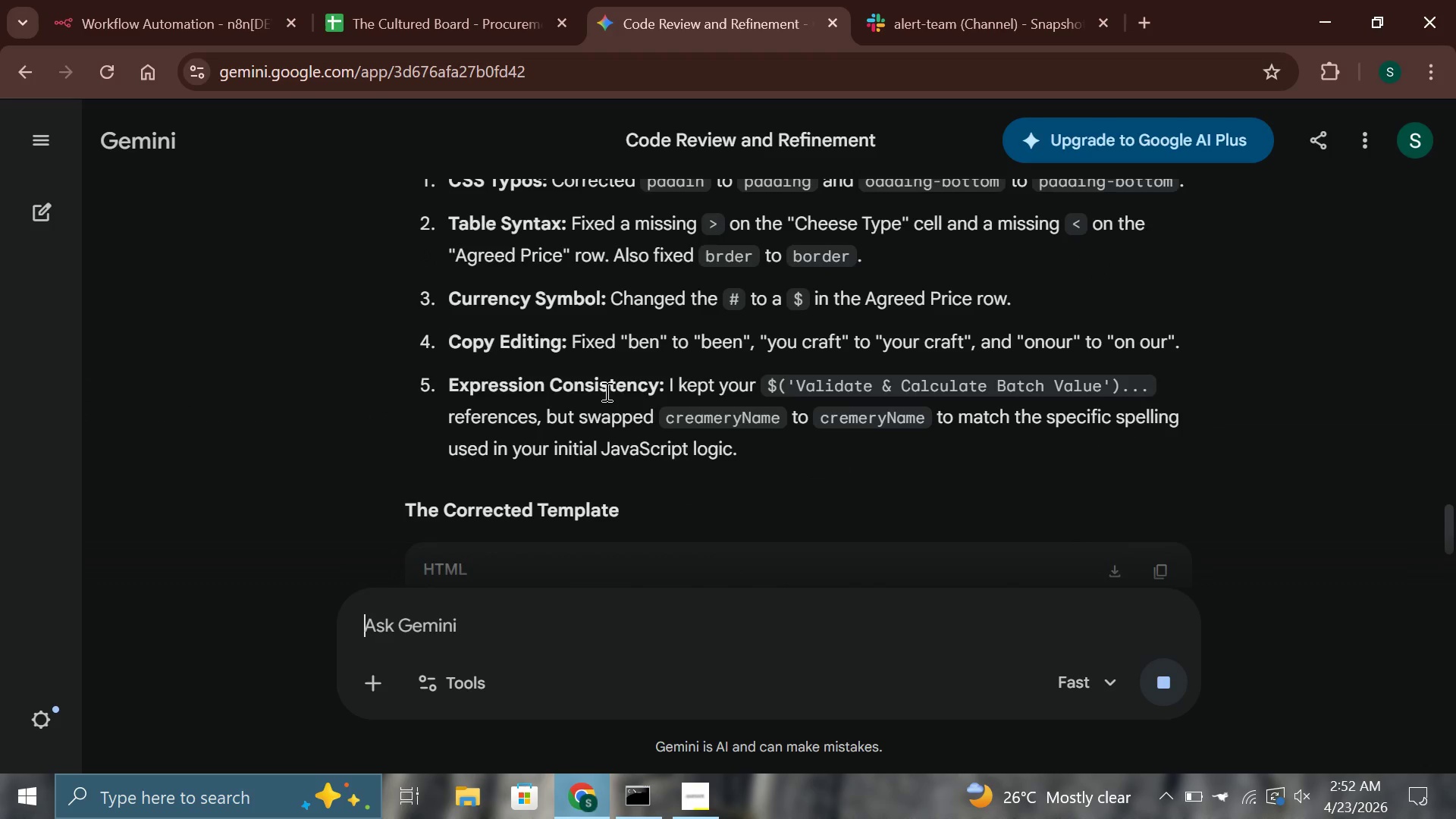 
scroll: coordinate [605, 391], scroll_direction: up, amount: 1.0
 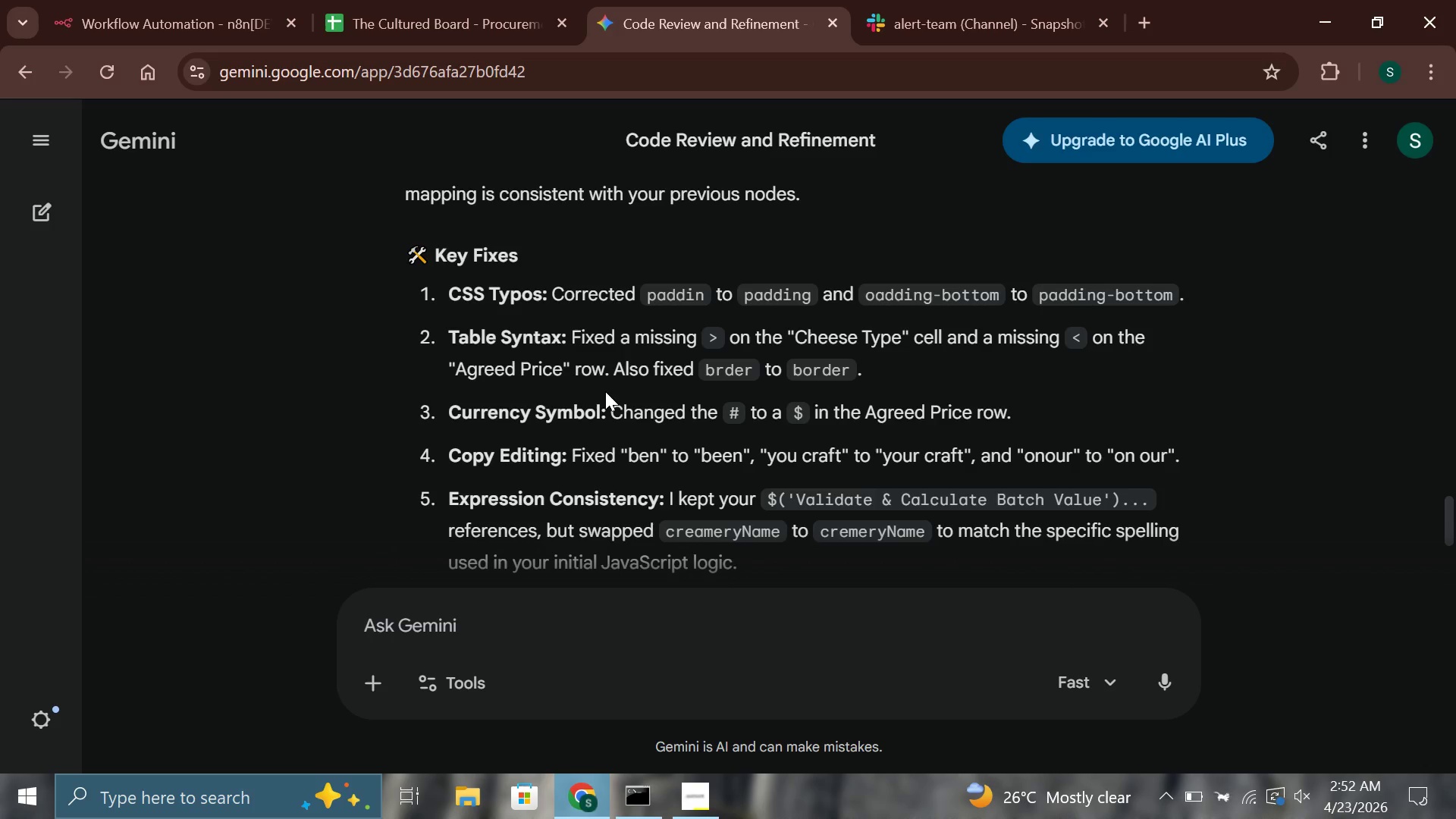 
scroll: coordinate [605, 391], scroll_direction: down, amount: 2.0
 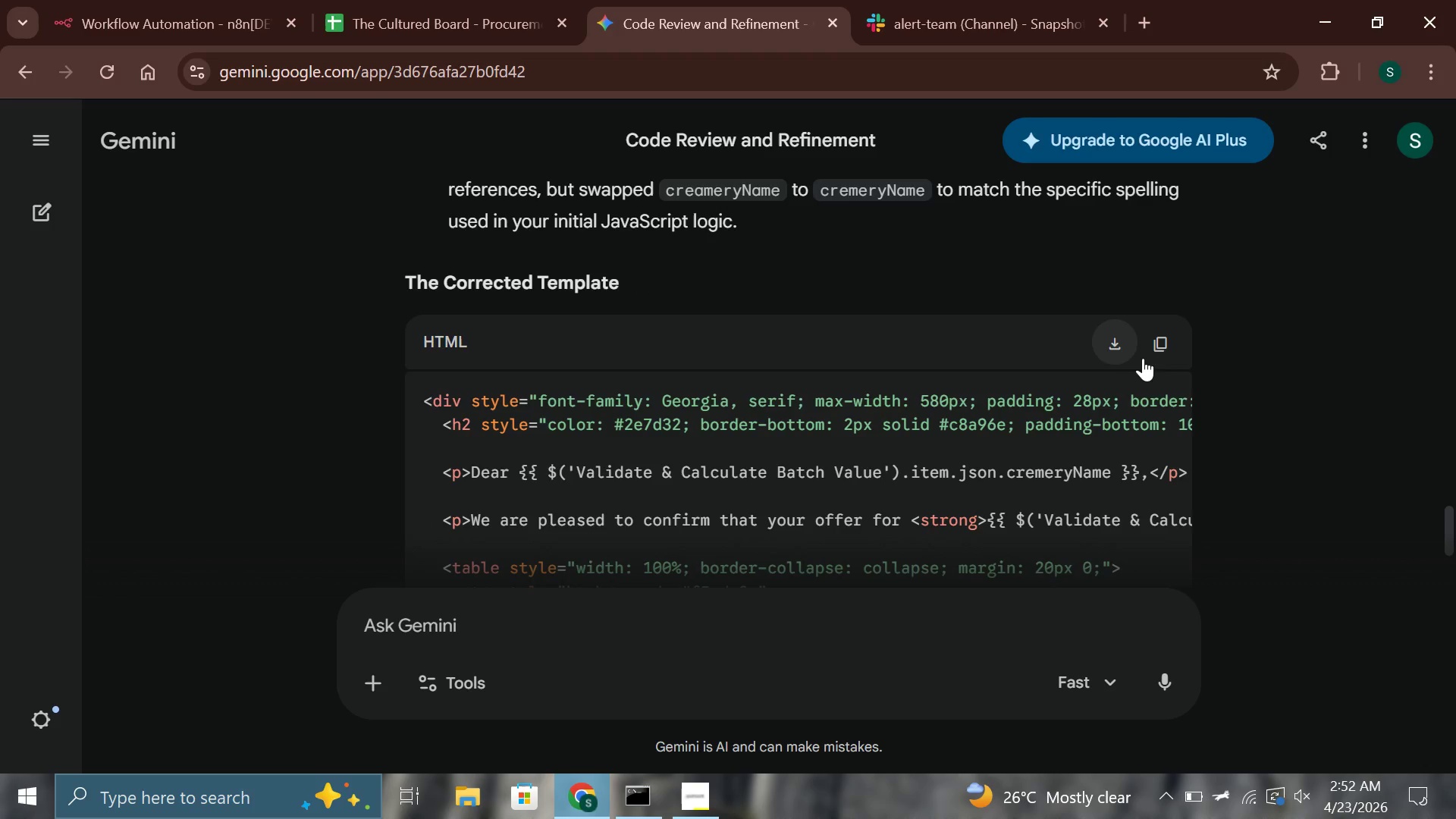 
left_click([1166, 342])
 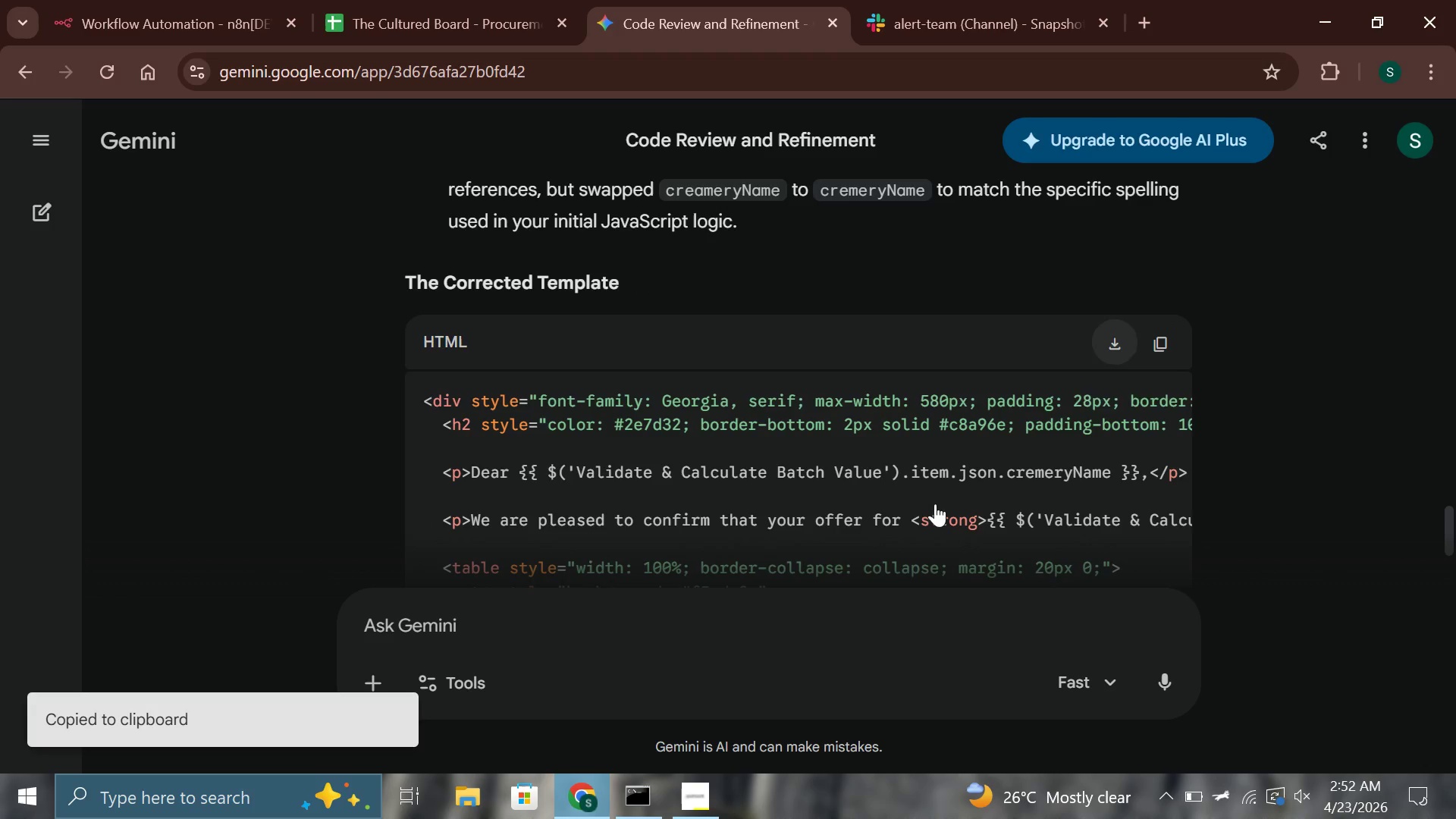 
scroll: coordinate [918, 501], scroll_direction: down, amount: 14.0
 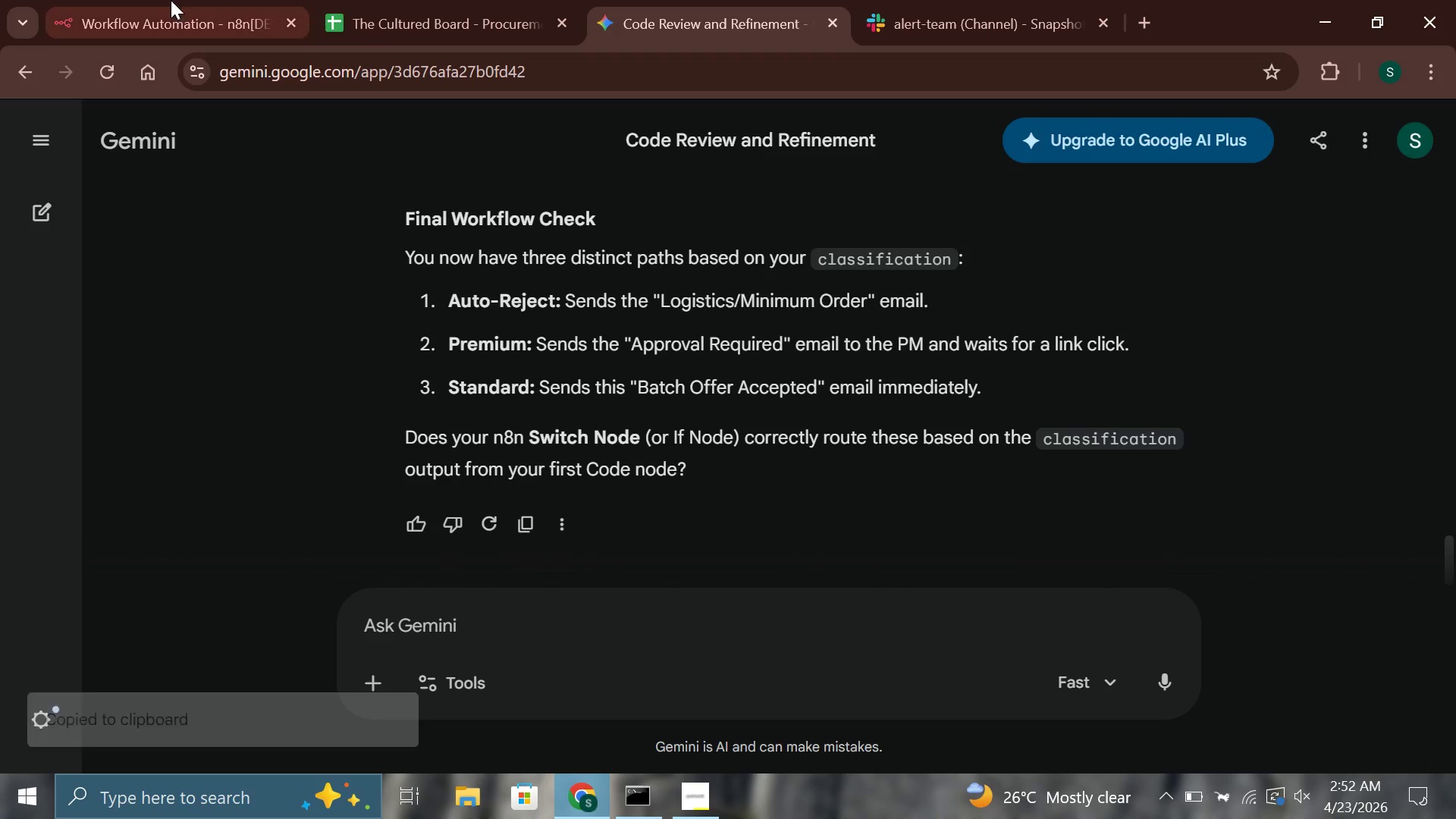 
left_click([149, 0])
 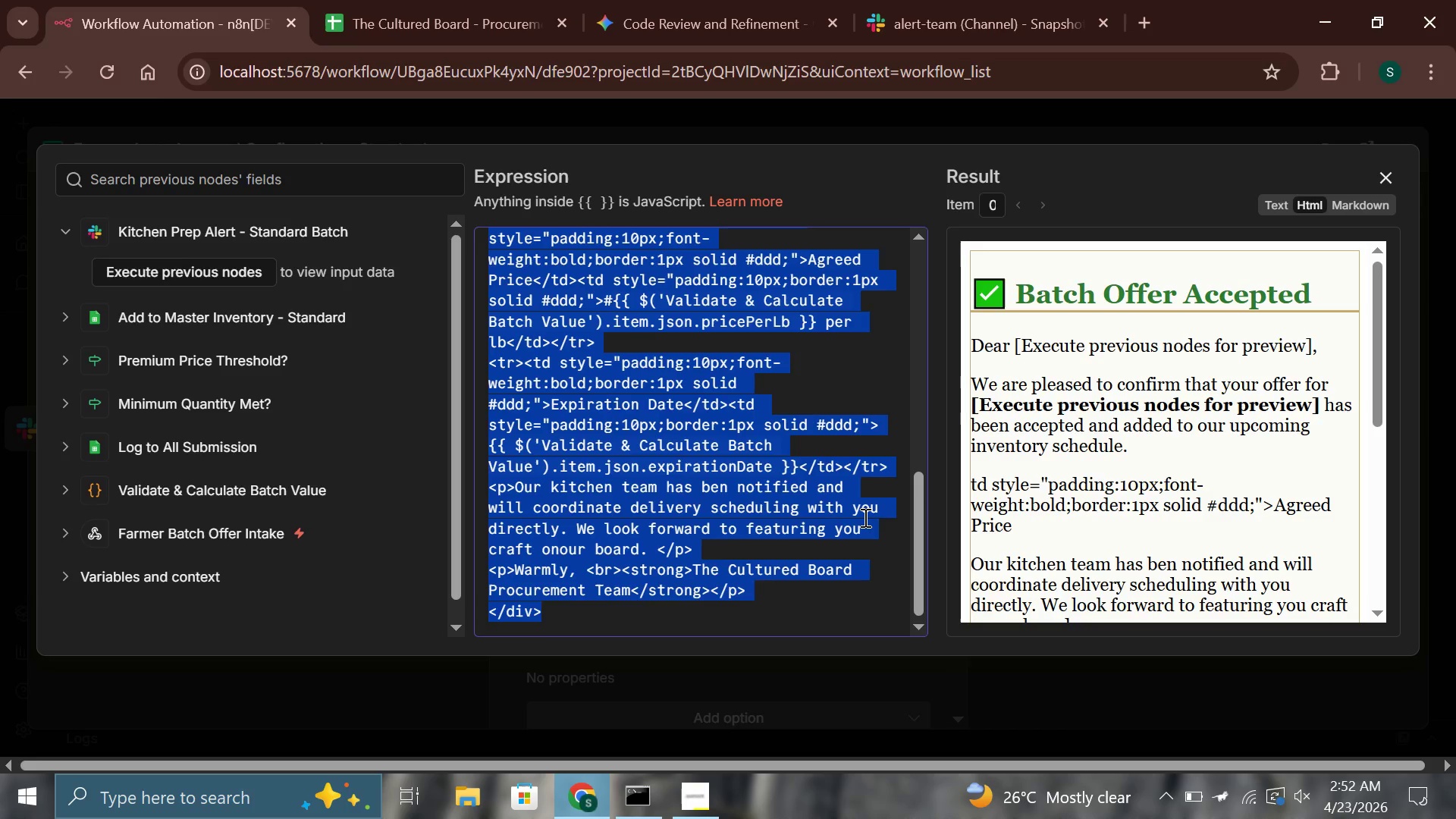 
key(Control+V)
 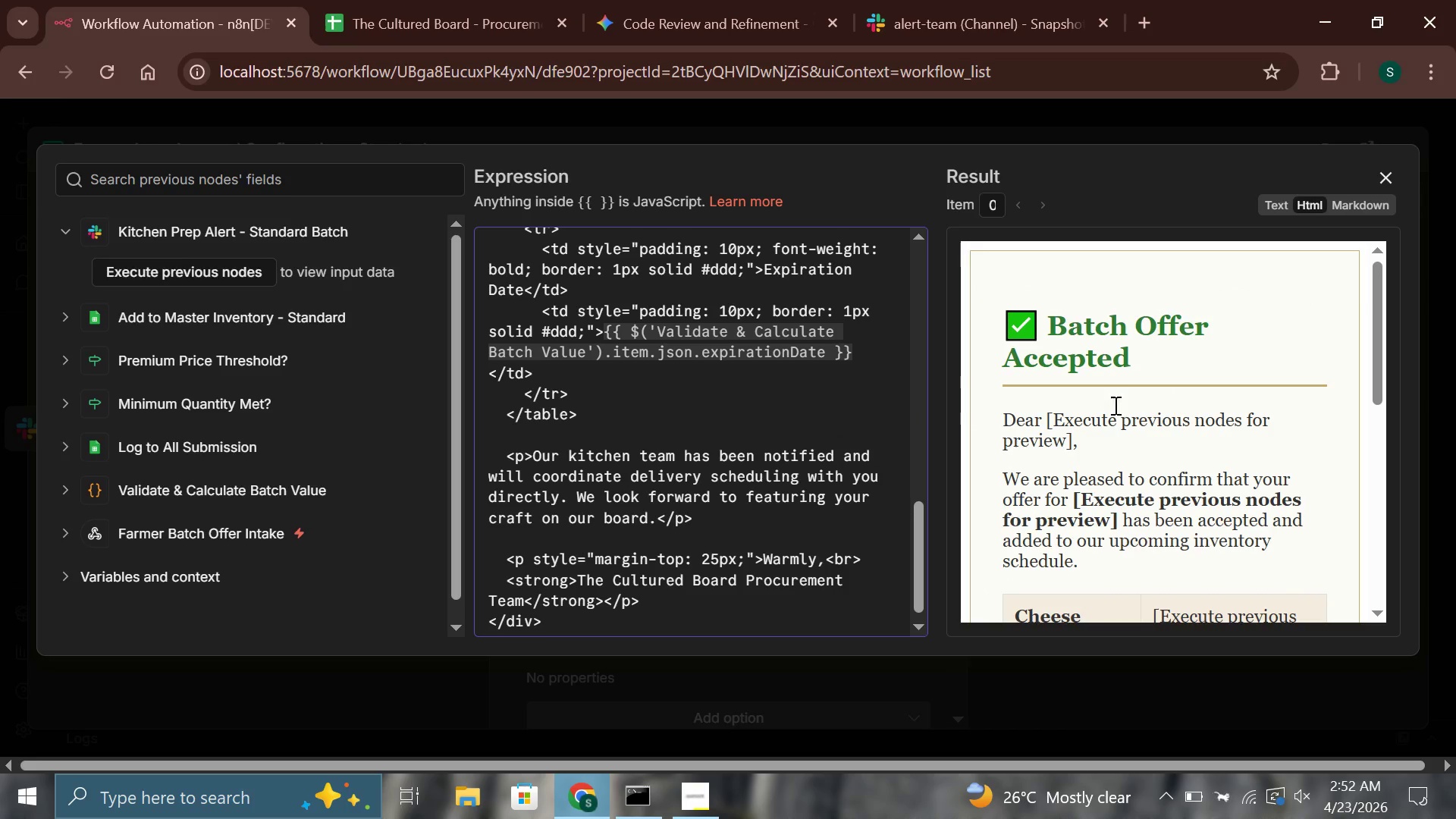 
scroll: coordinate [1118, 402], scroll_direction: none, amount: 0.0
 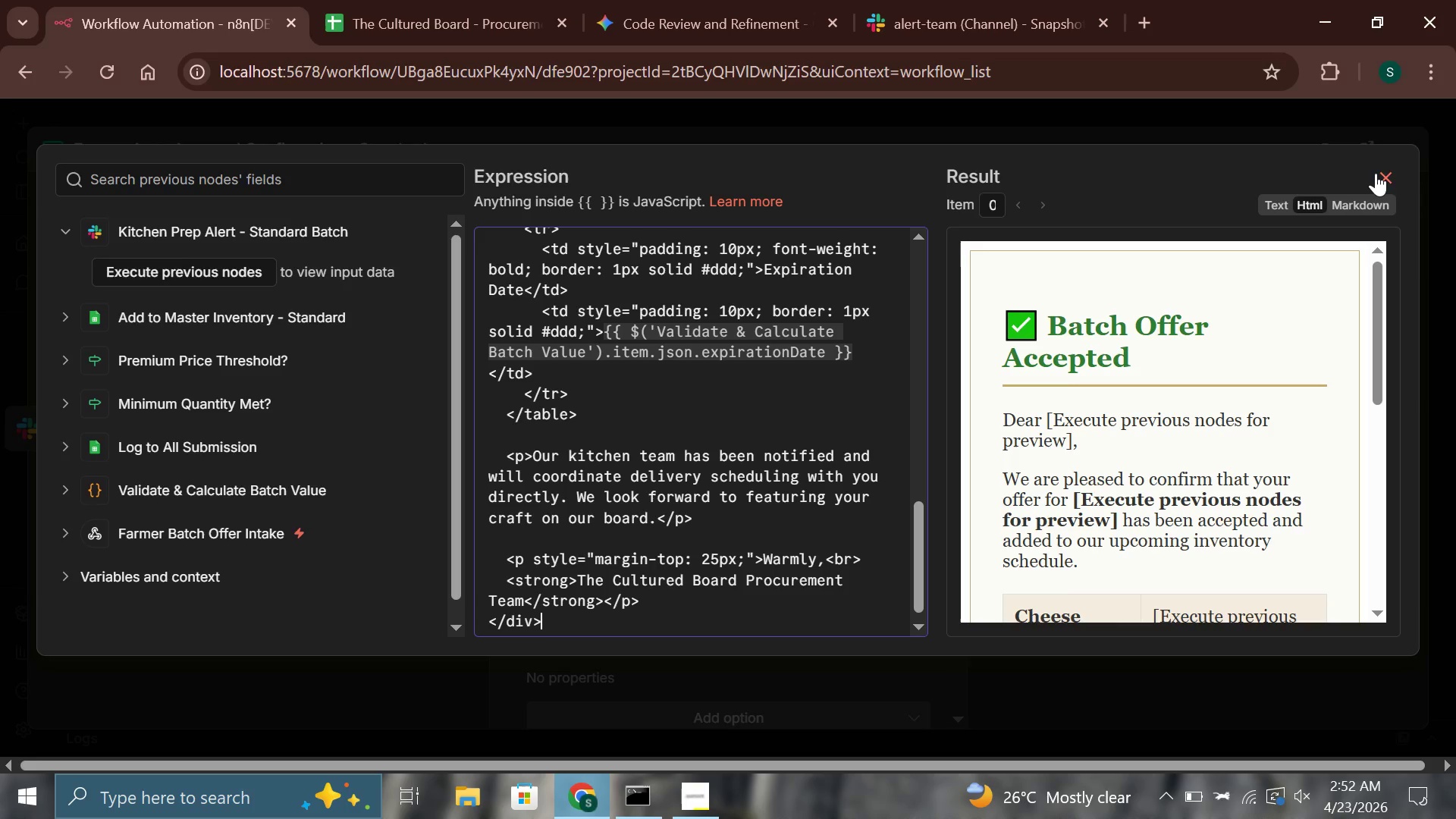 
left_click([1376, 172])
 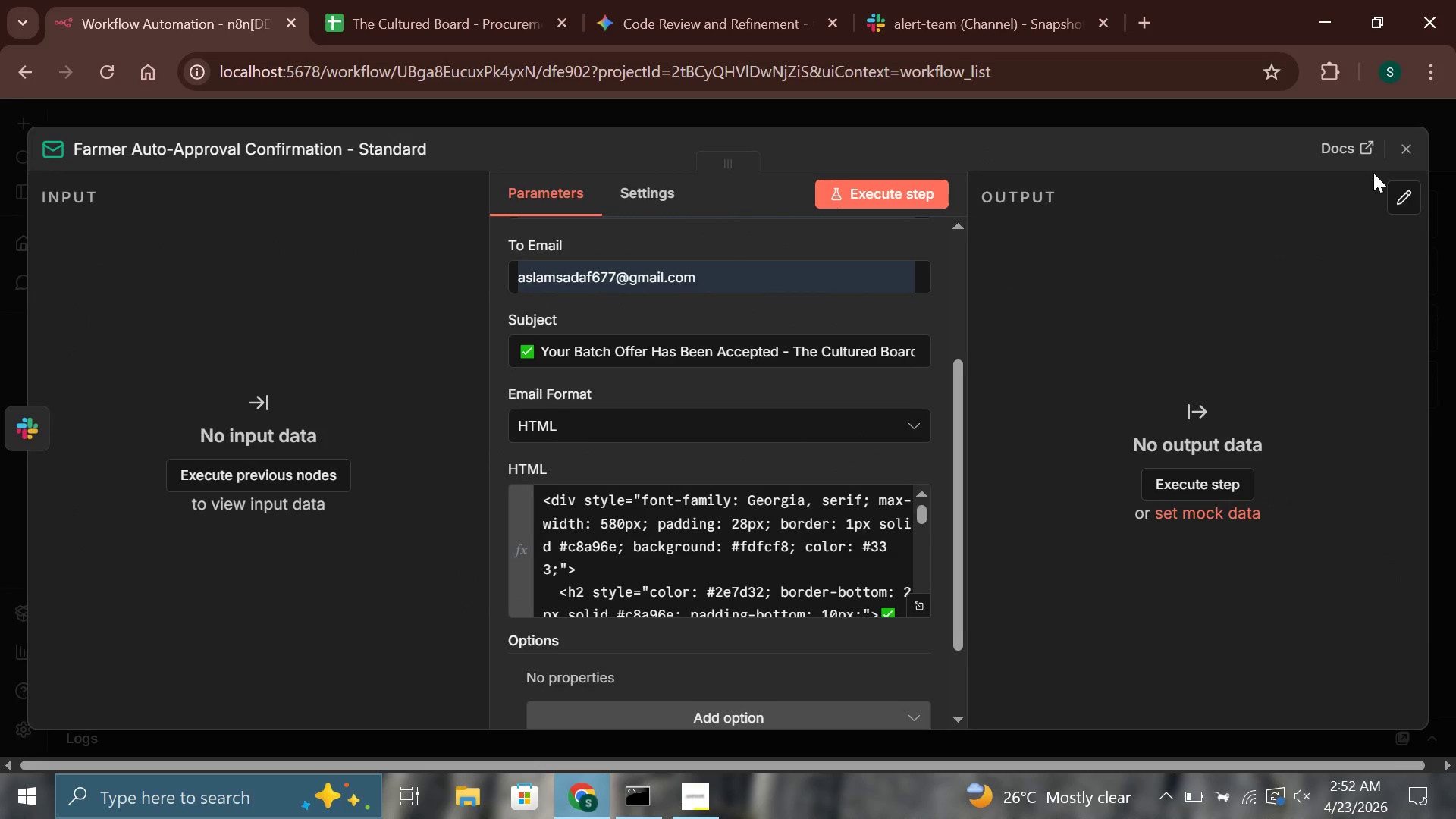 
wait(10.25)
 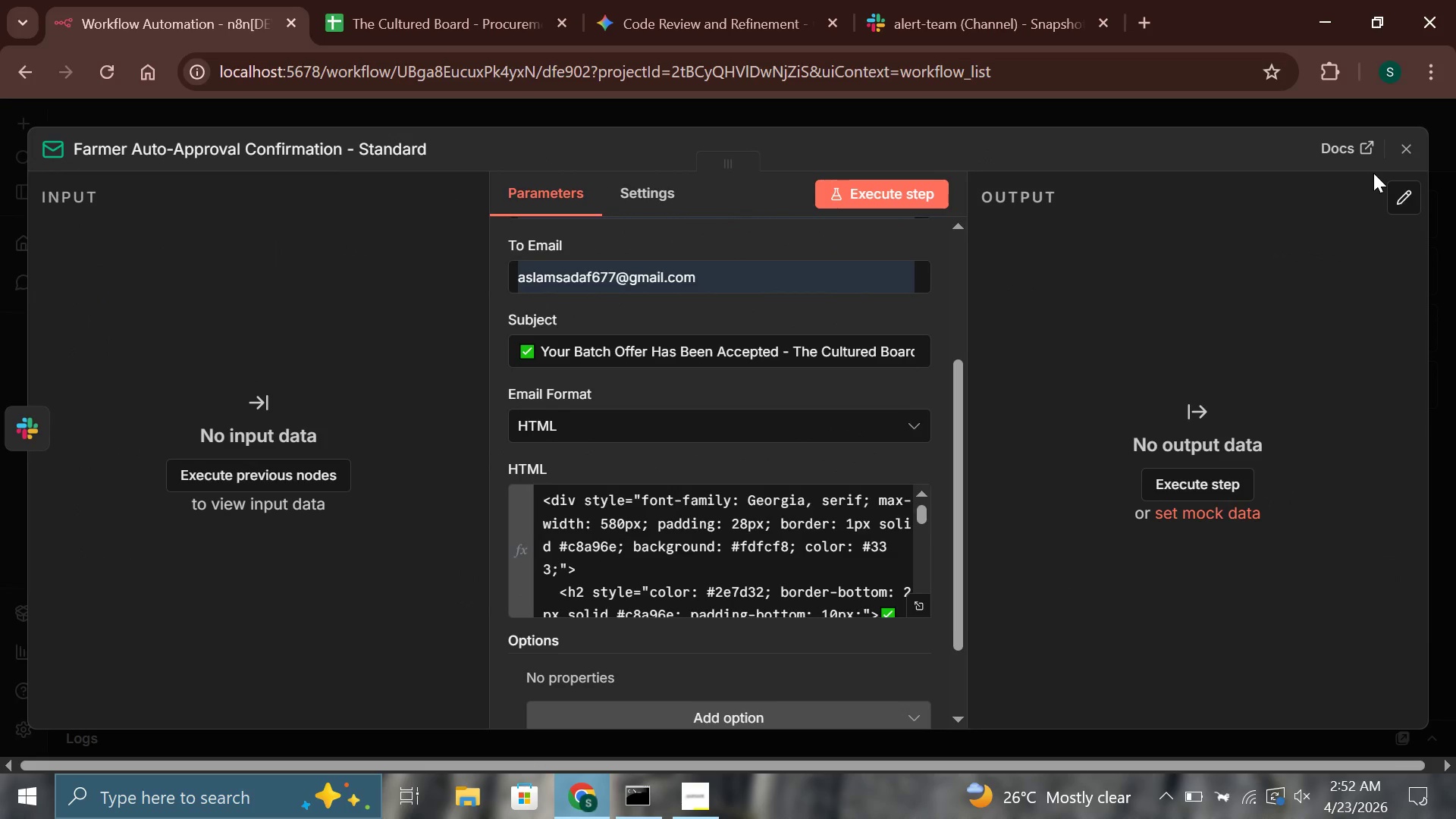 
left_click([1392, 142])
 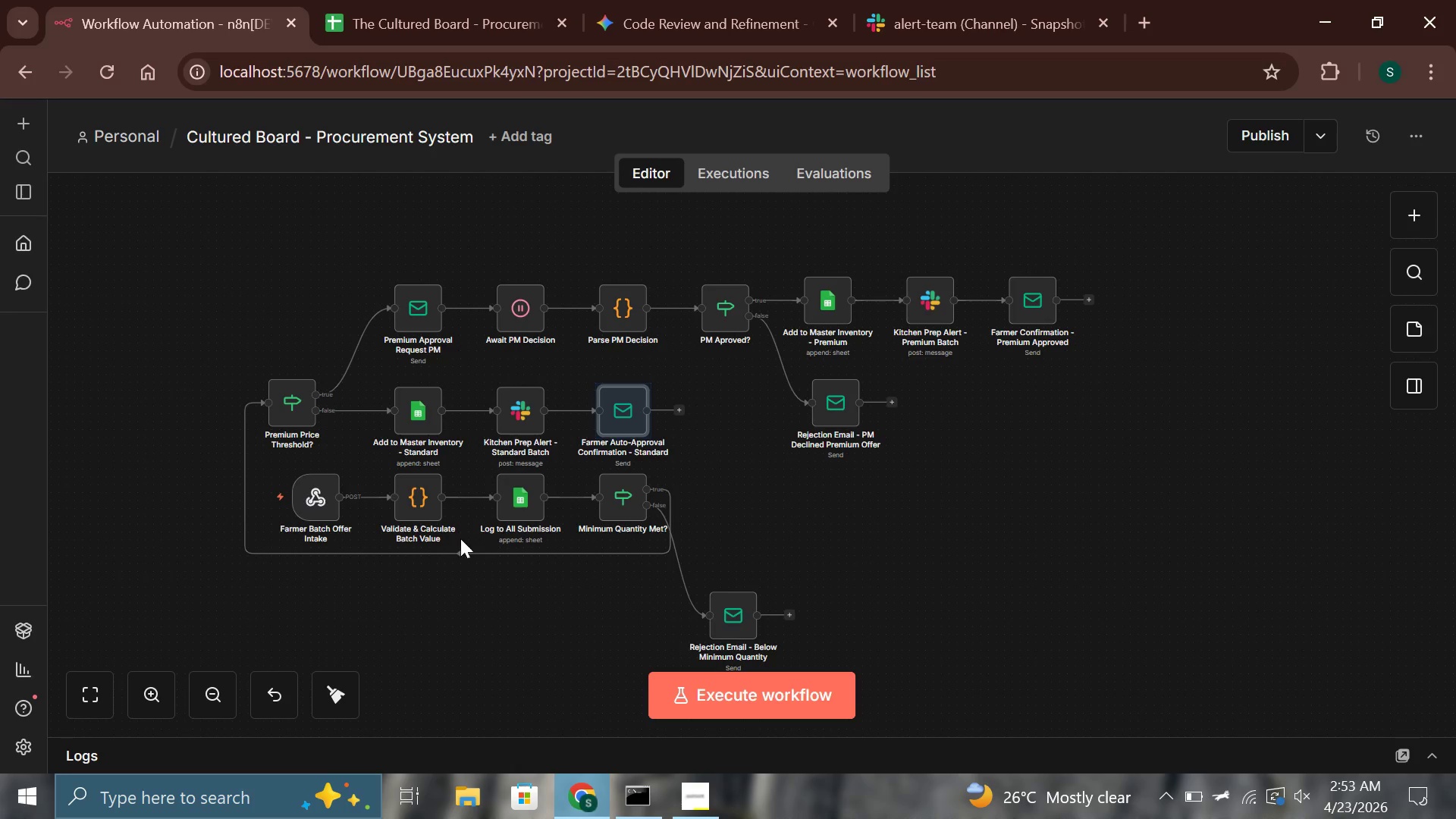 
wait(5.51)
 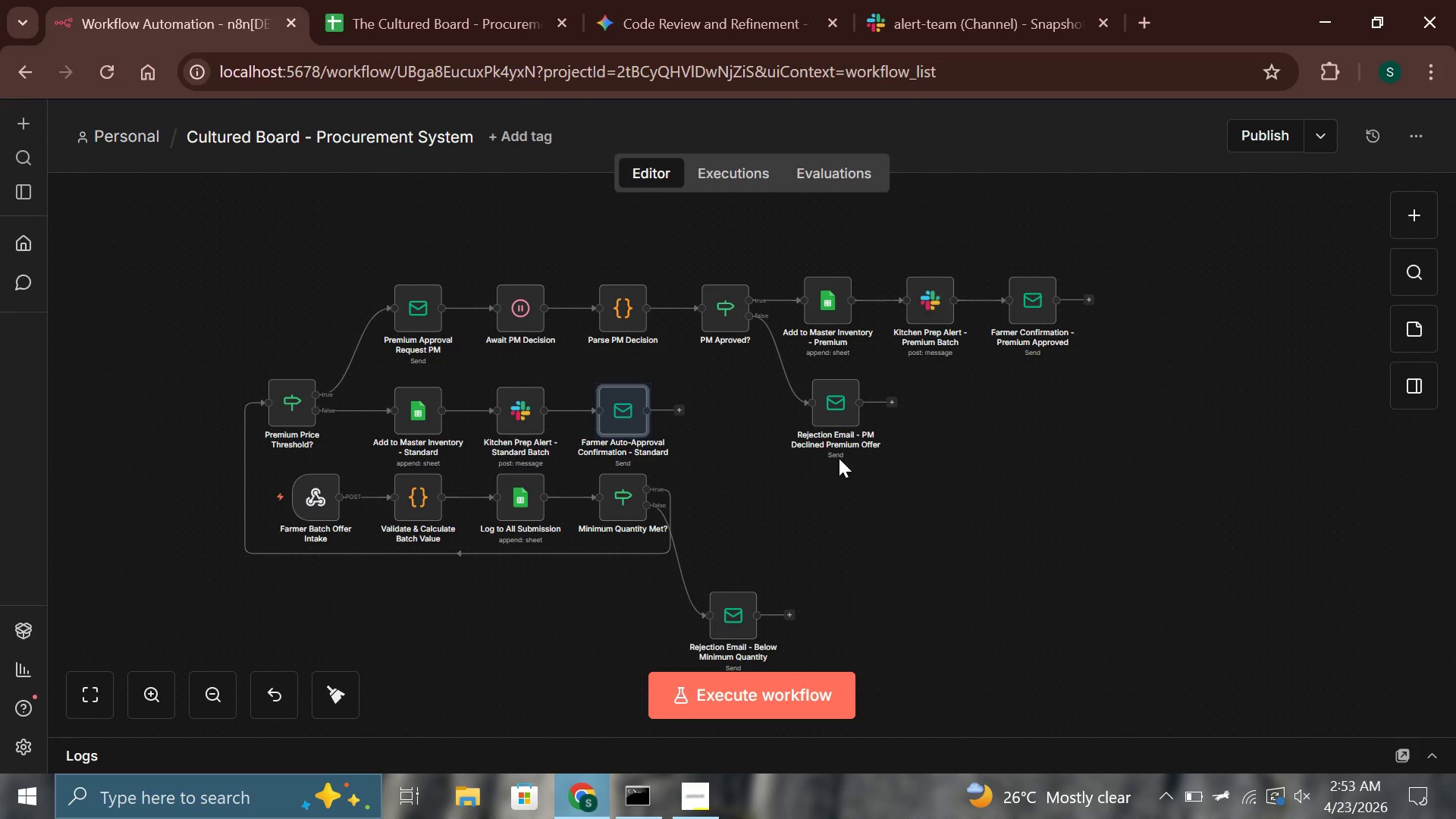 
left_click_drag(start_coordinate=[737, 622], to_coordinate=[743, 508])
 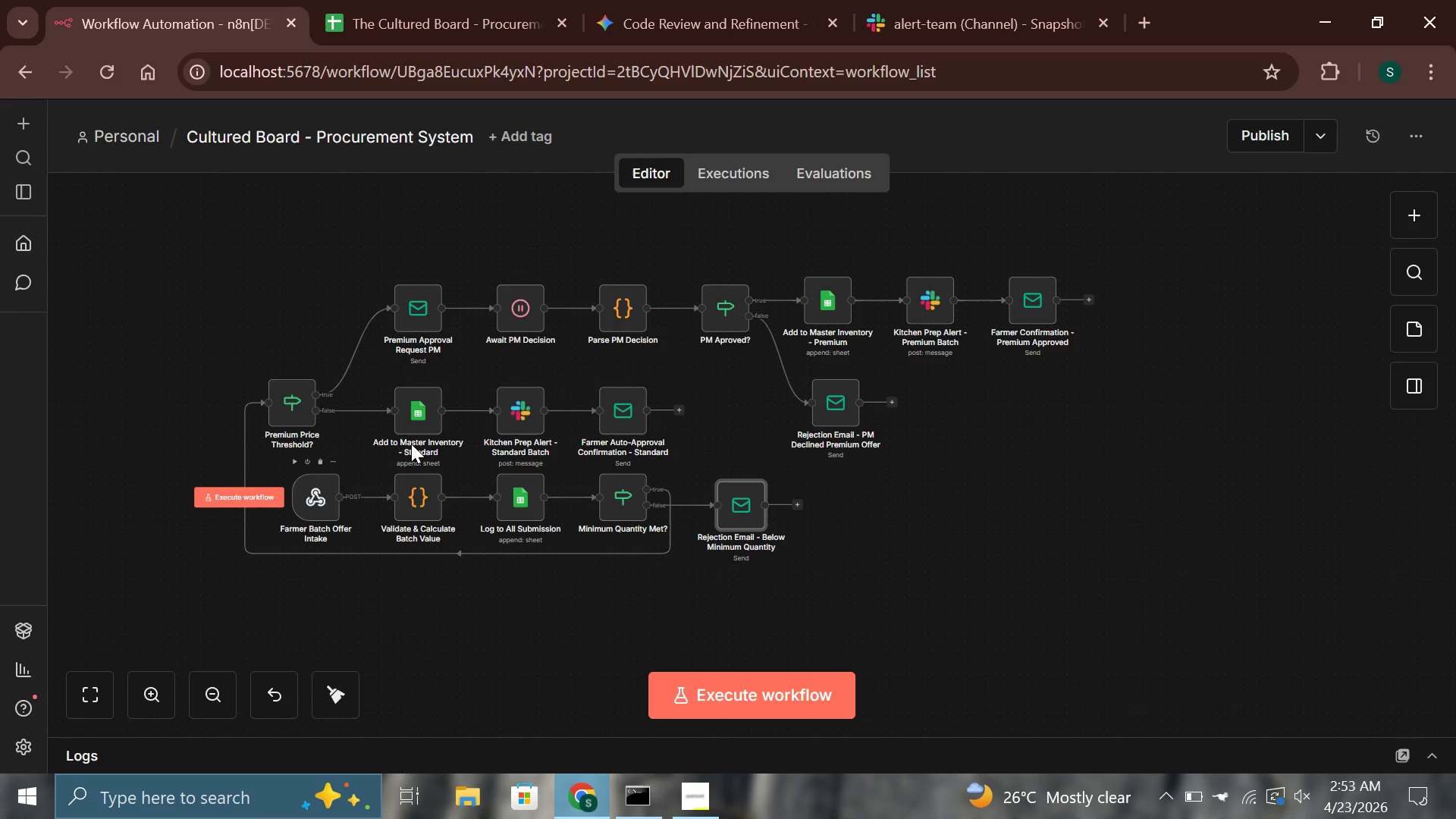 
left_click_drag(start_coordinate=[836, 406], to_coordinate=[747, 420])
 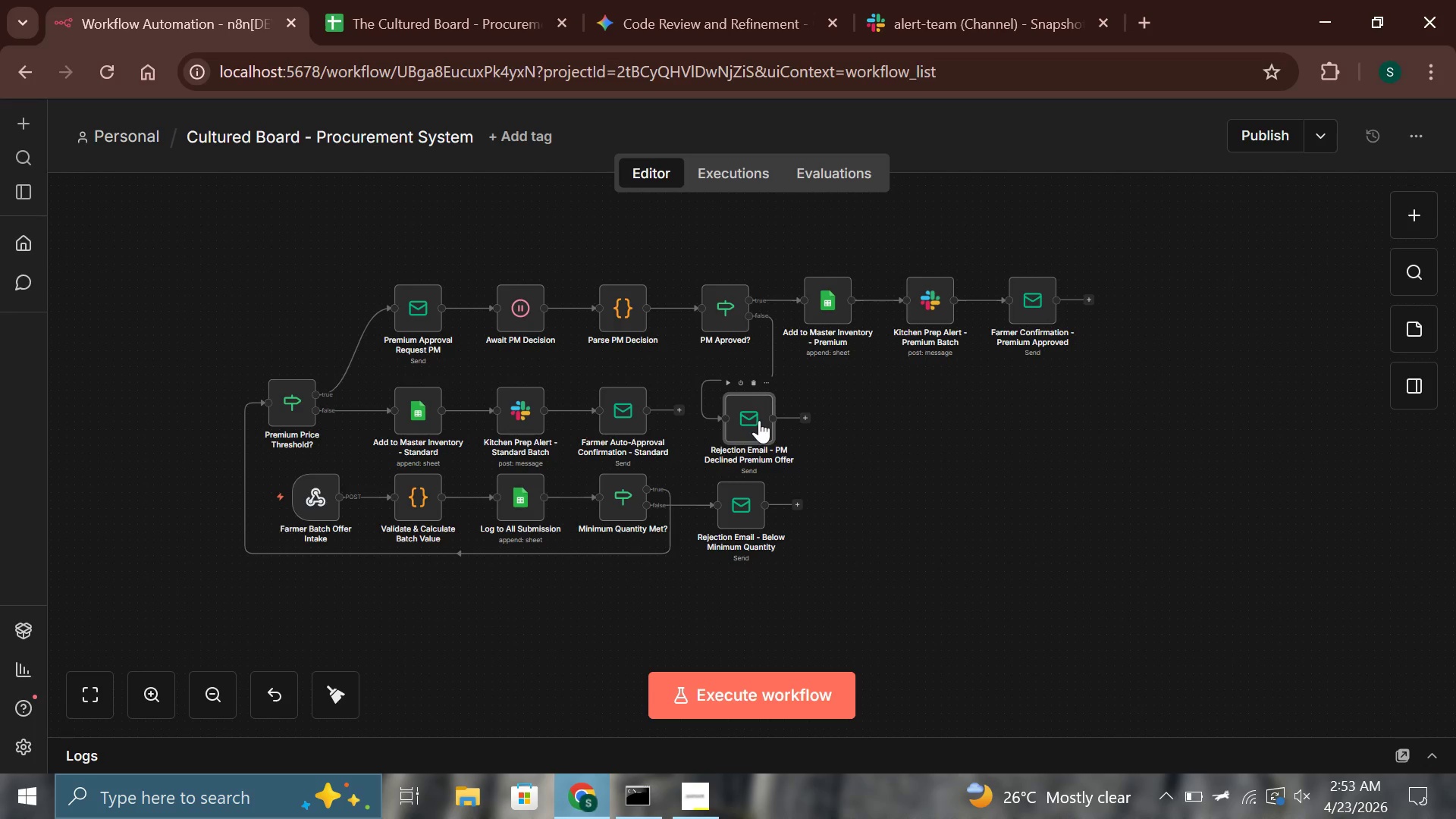 
left_click_drag(start_coordinate=[758, 420], to_coordinate=[746, 422])
 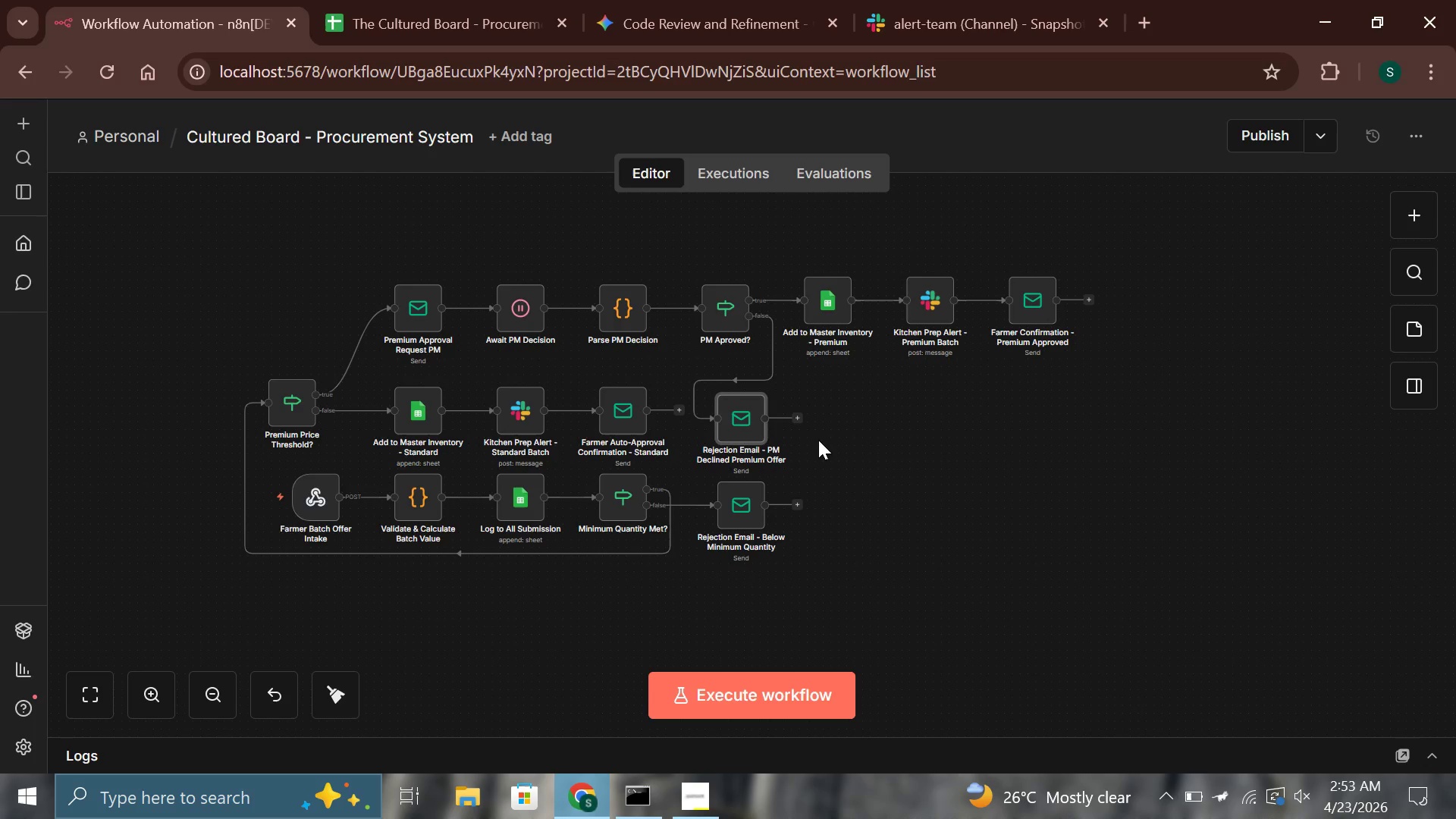 
left_click([823, 443])
 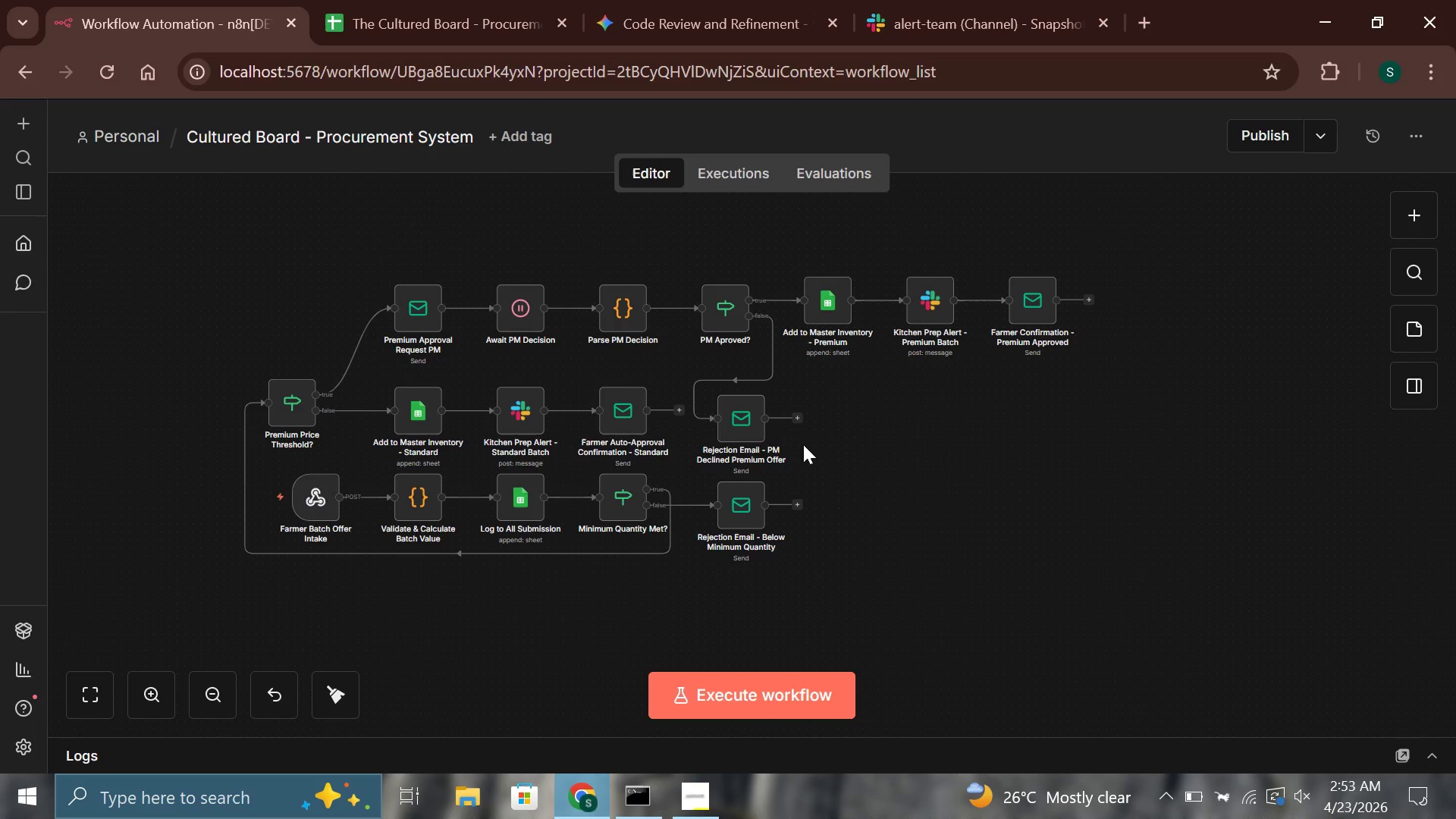 
left_click_drag(start_coordinate=[375, 242], to_coordinate=[1091, 352])
 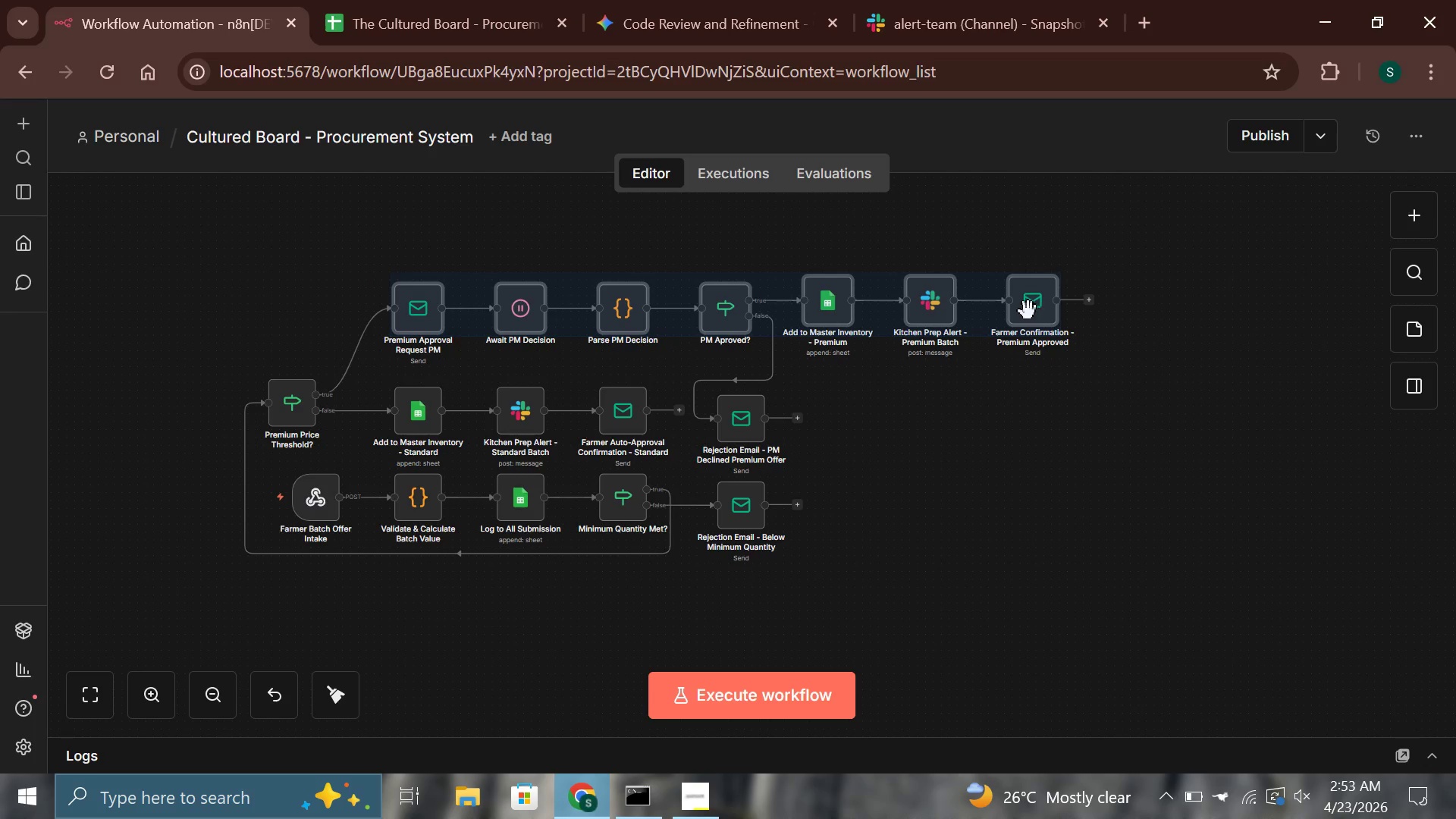 
left_click_drag(start_coordinate=[1028, 311], to_coordinate=[1045, 309])
 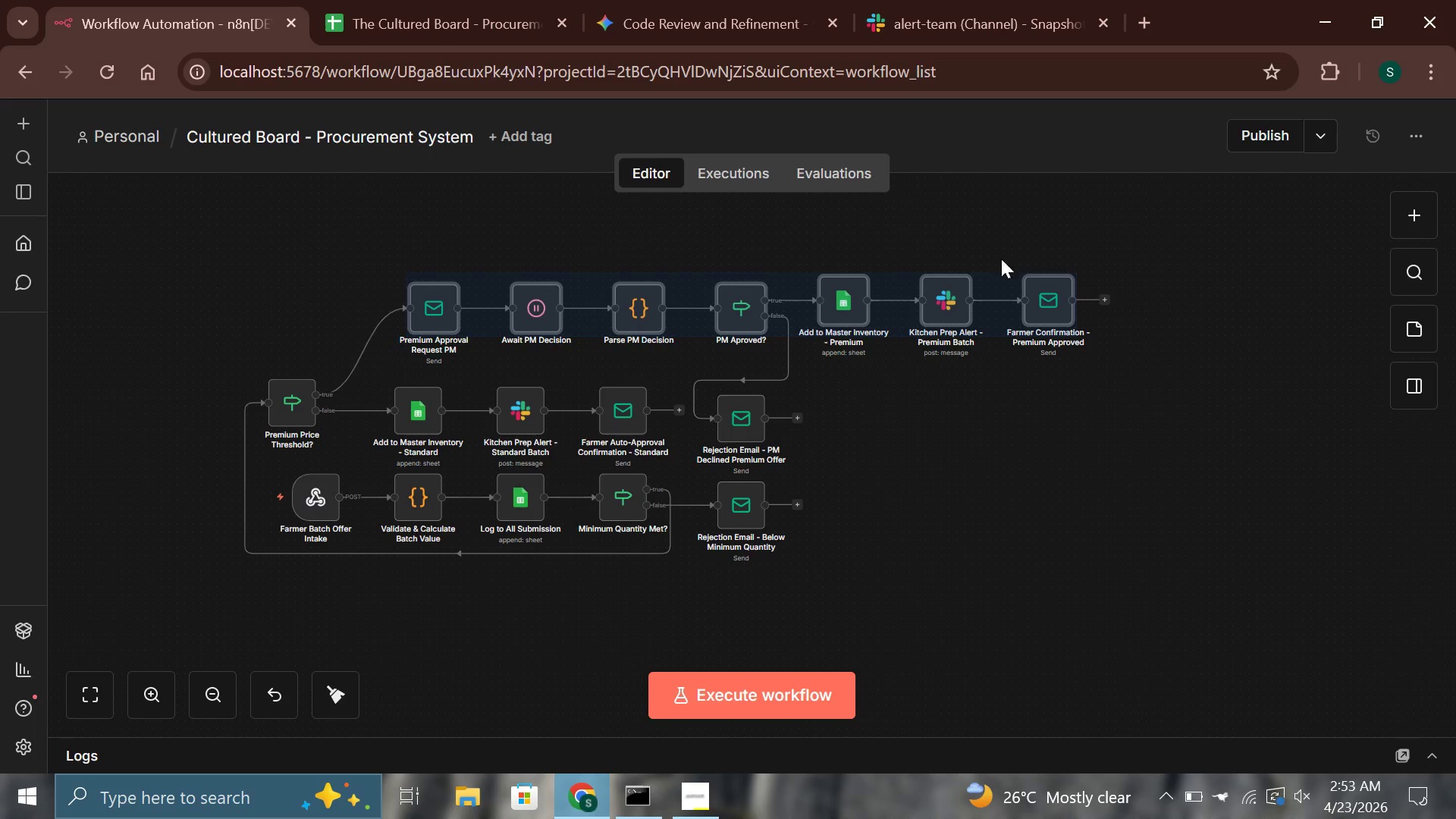 
left_click([996, 244])
 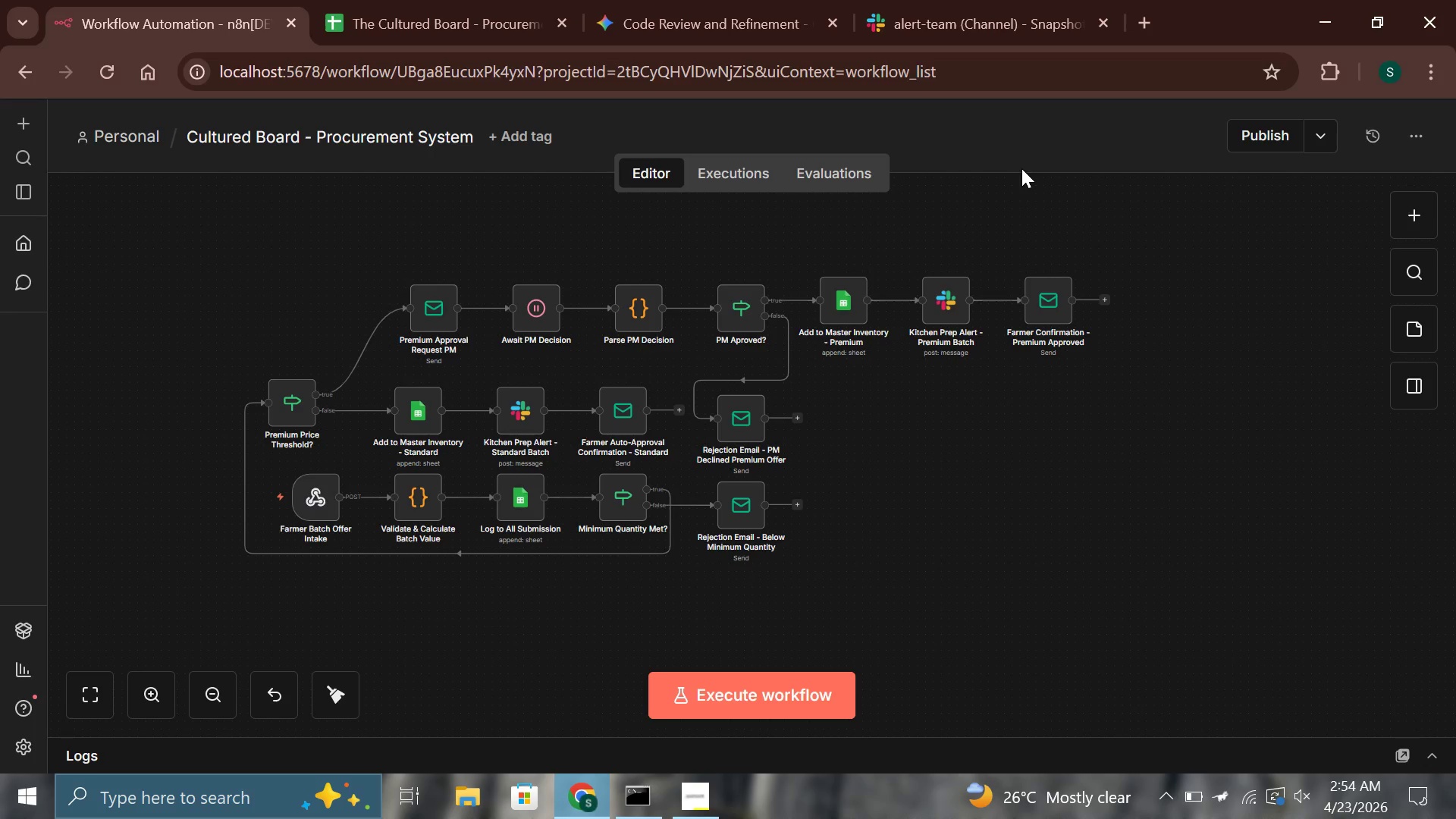 
wait(34.75)
 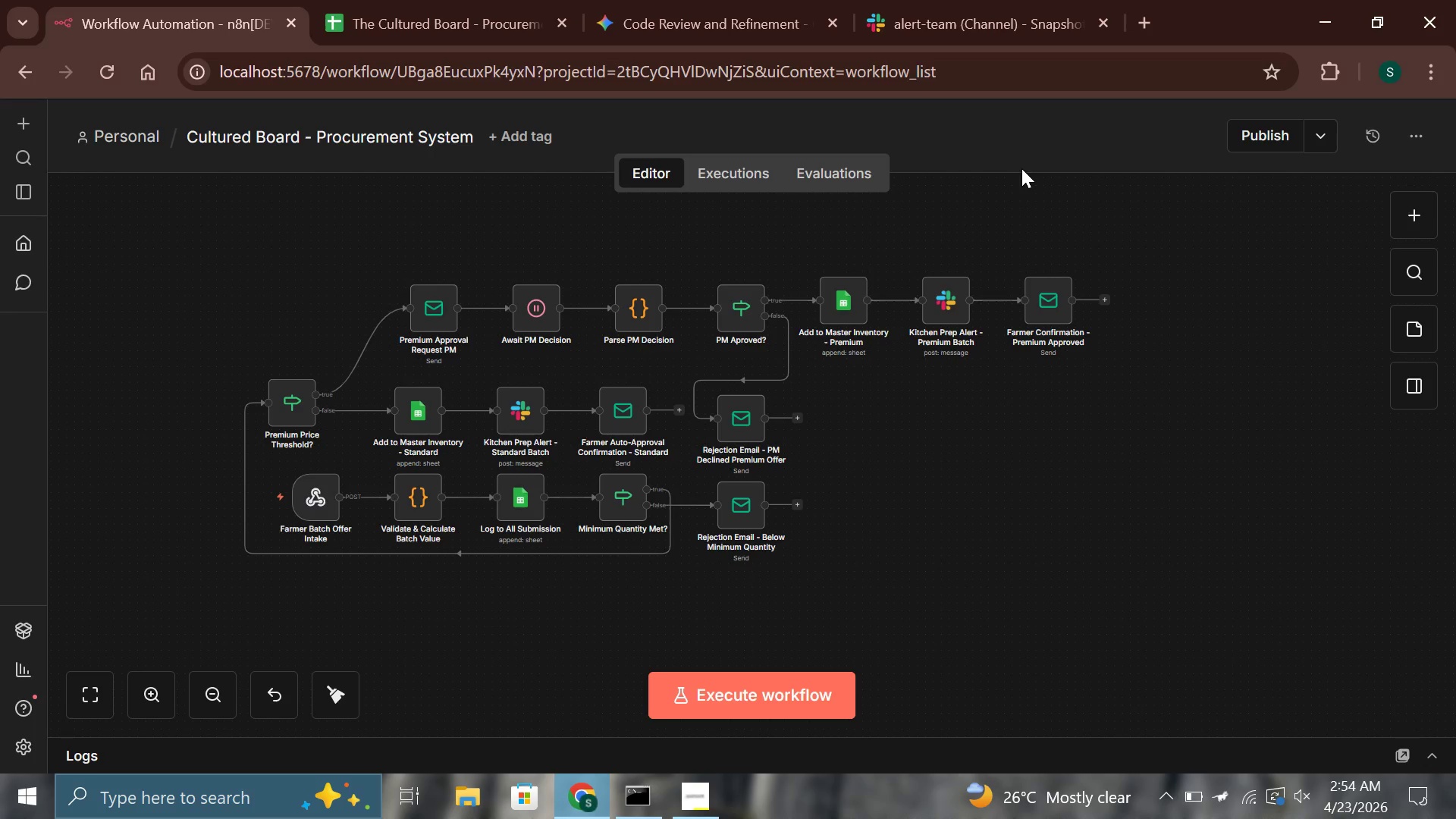 
left_click_drag(start_coordinate=[736, 415], to_coordinate=[733, 406])
 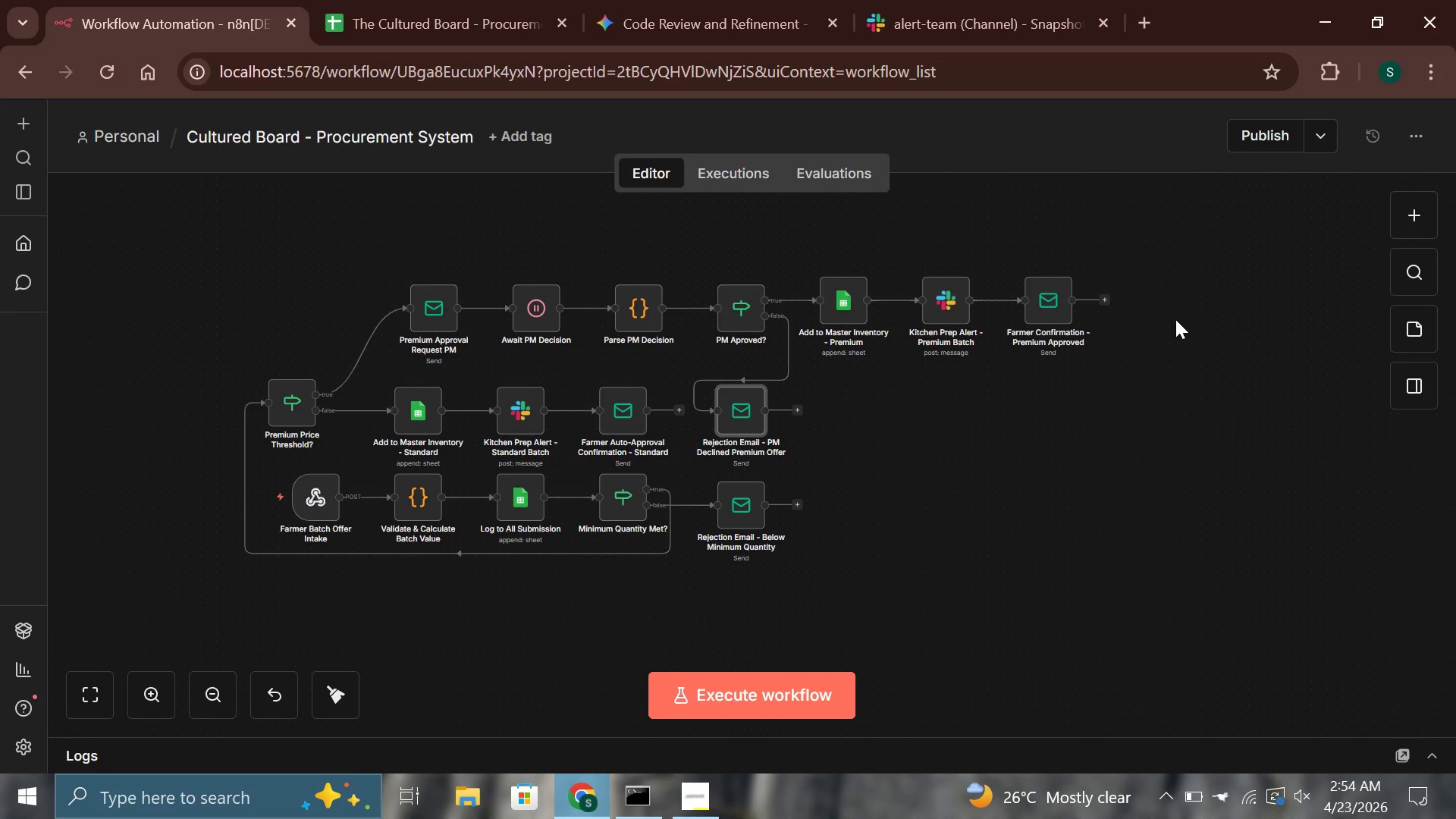 
left_click([1081, 380])
 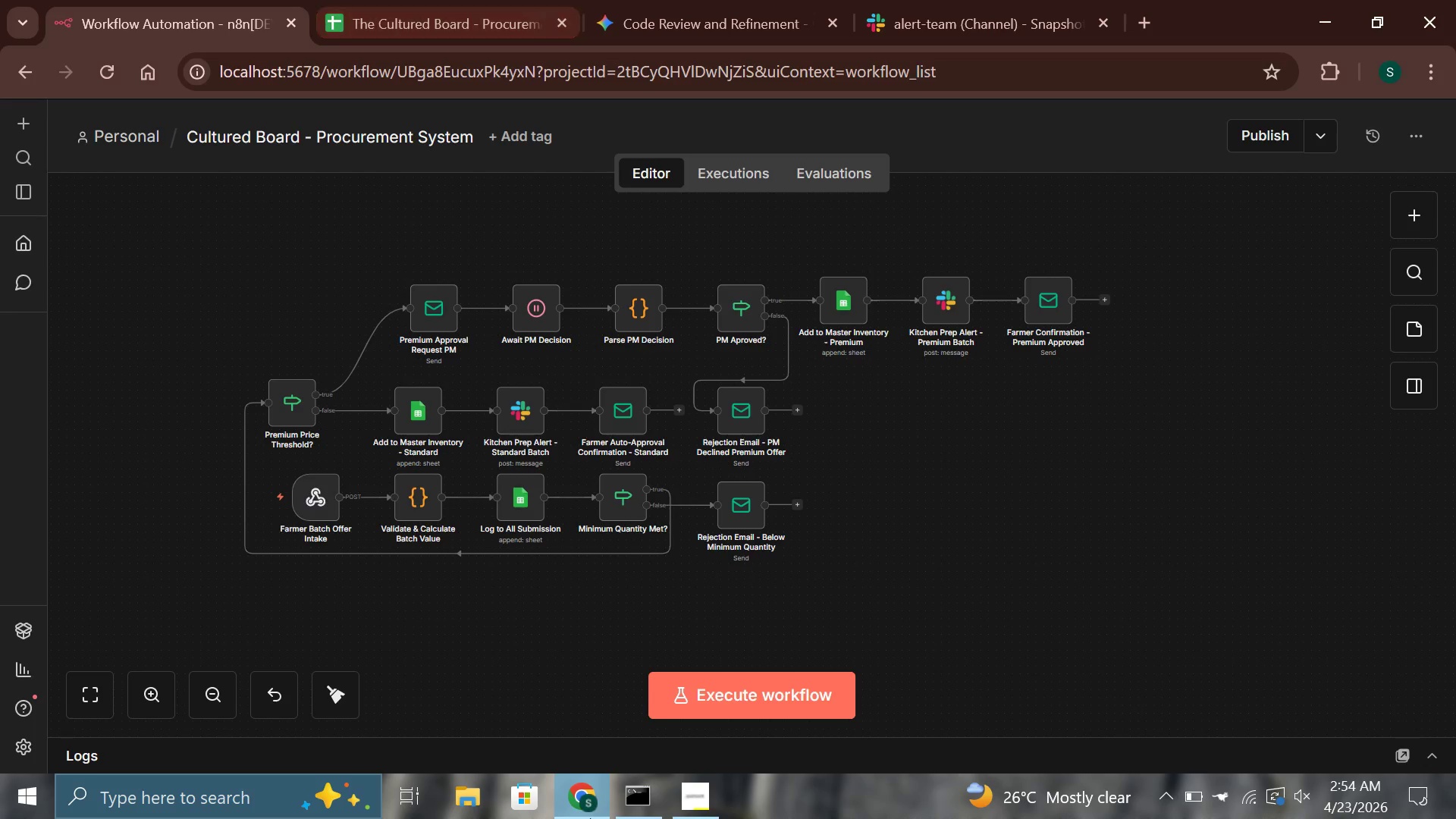 
left_click([715, 792])